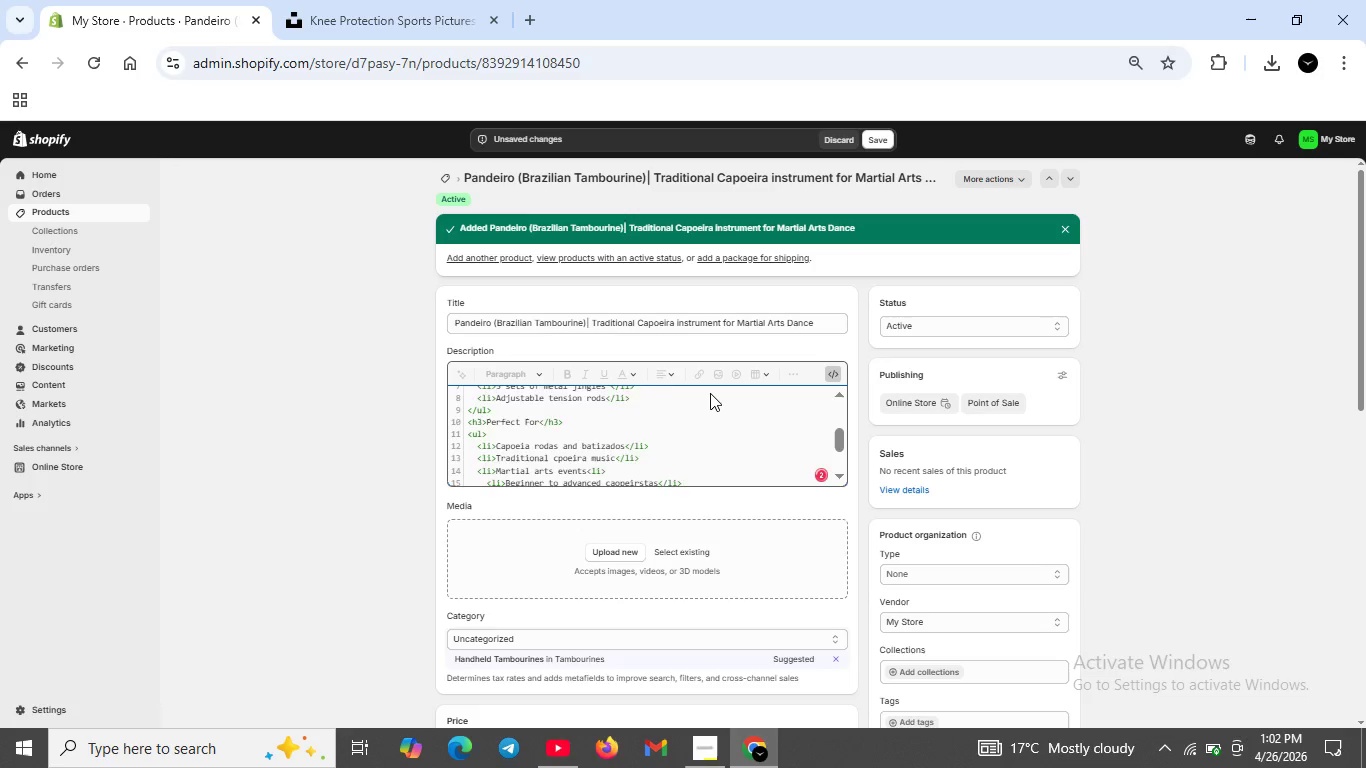 
scroll: coordinate [725, 434], scroll_direction: up, amount: 7.0
 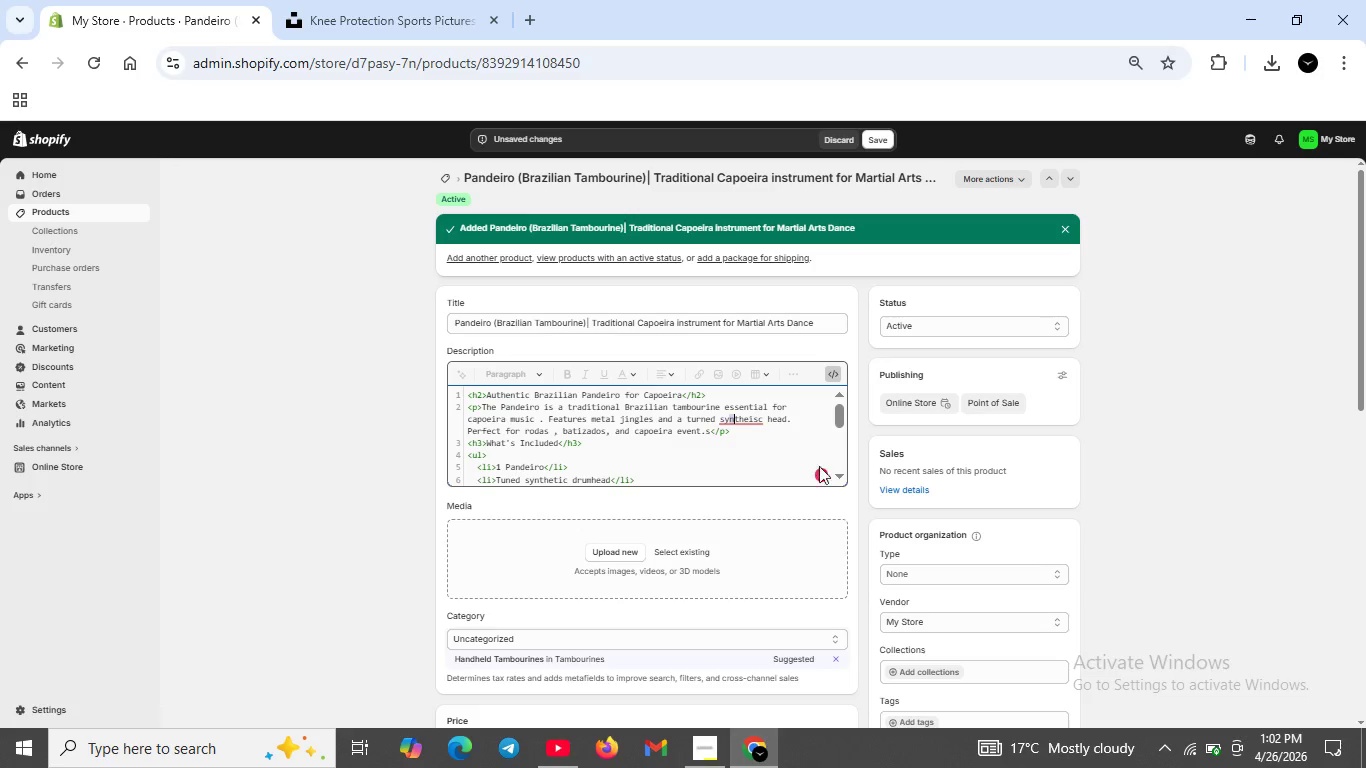 
left_click([822, 470])
 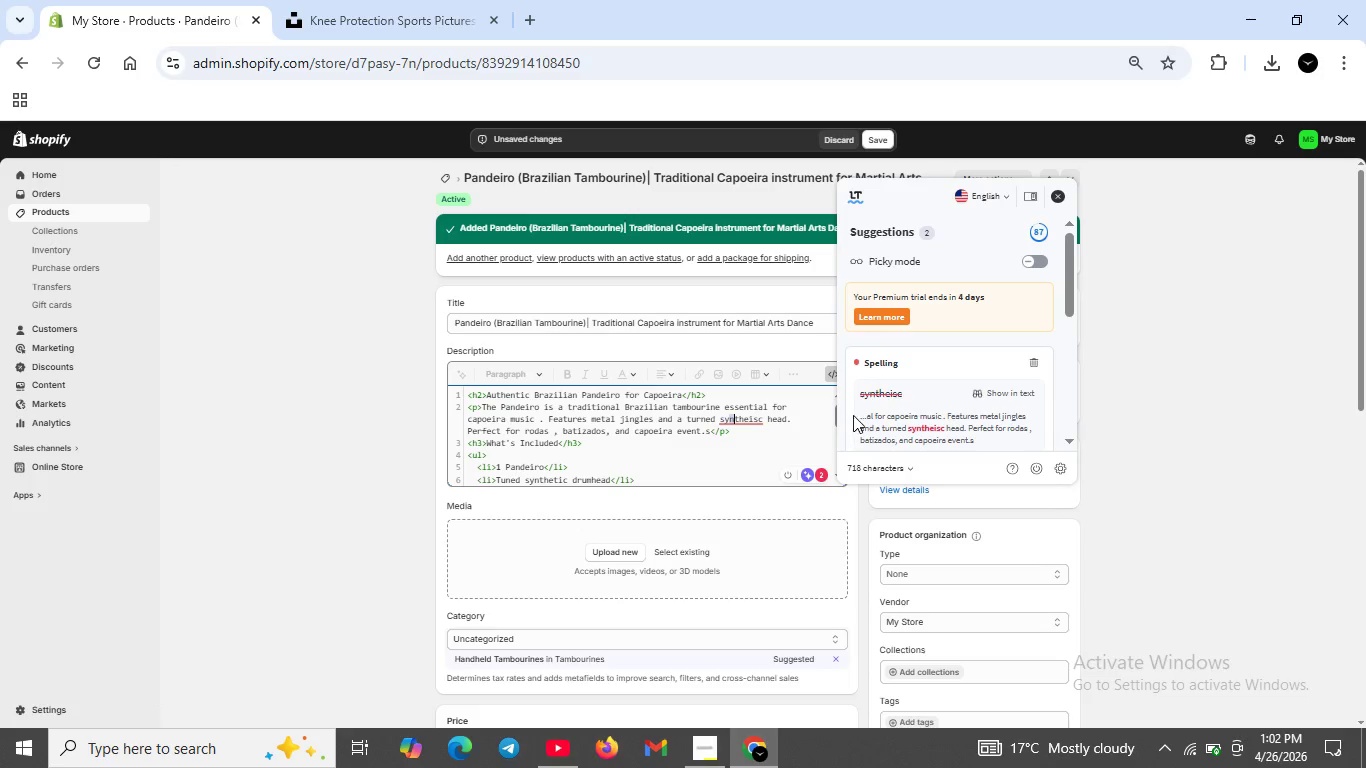 
scroll: coordinate [858, 411], scroll_direction: down, amount: 1.0
 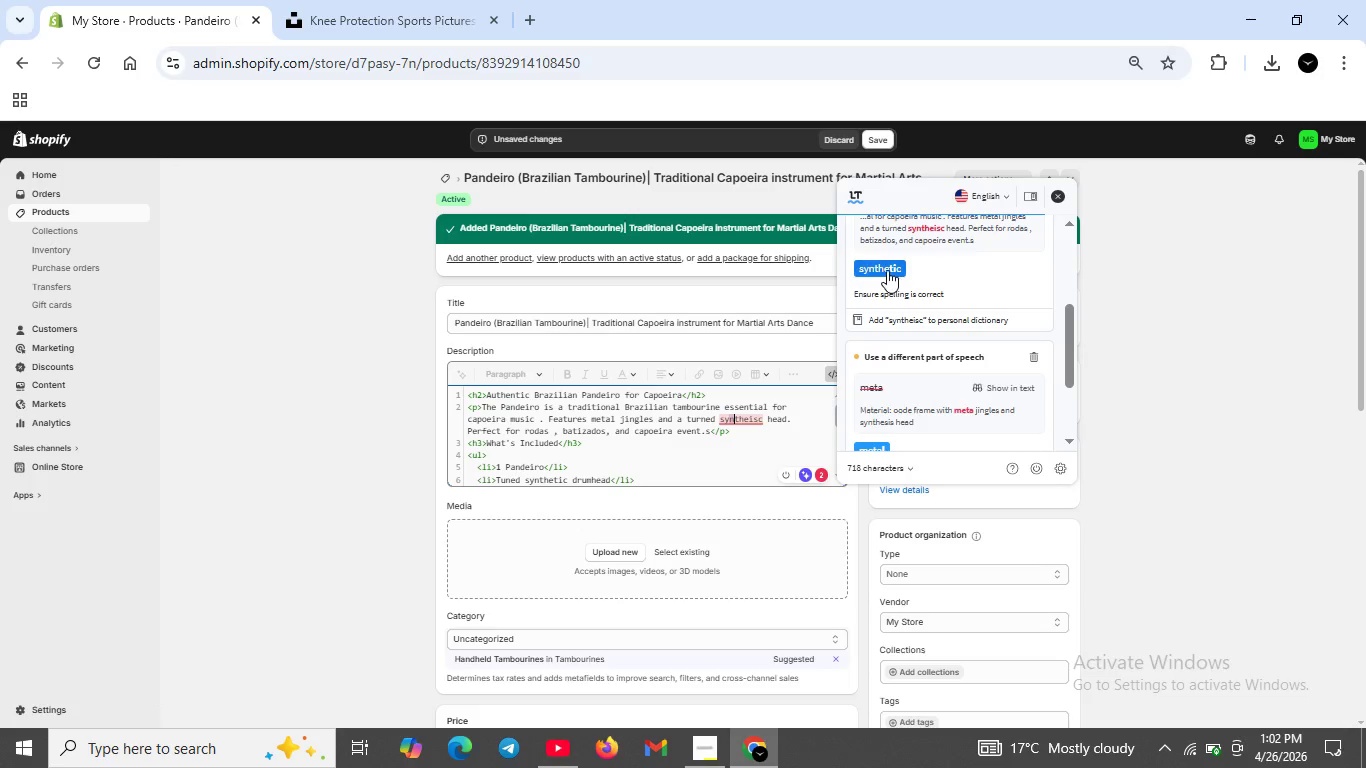 
left_click([887, 270])
 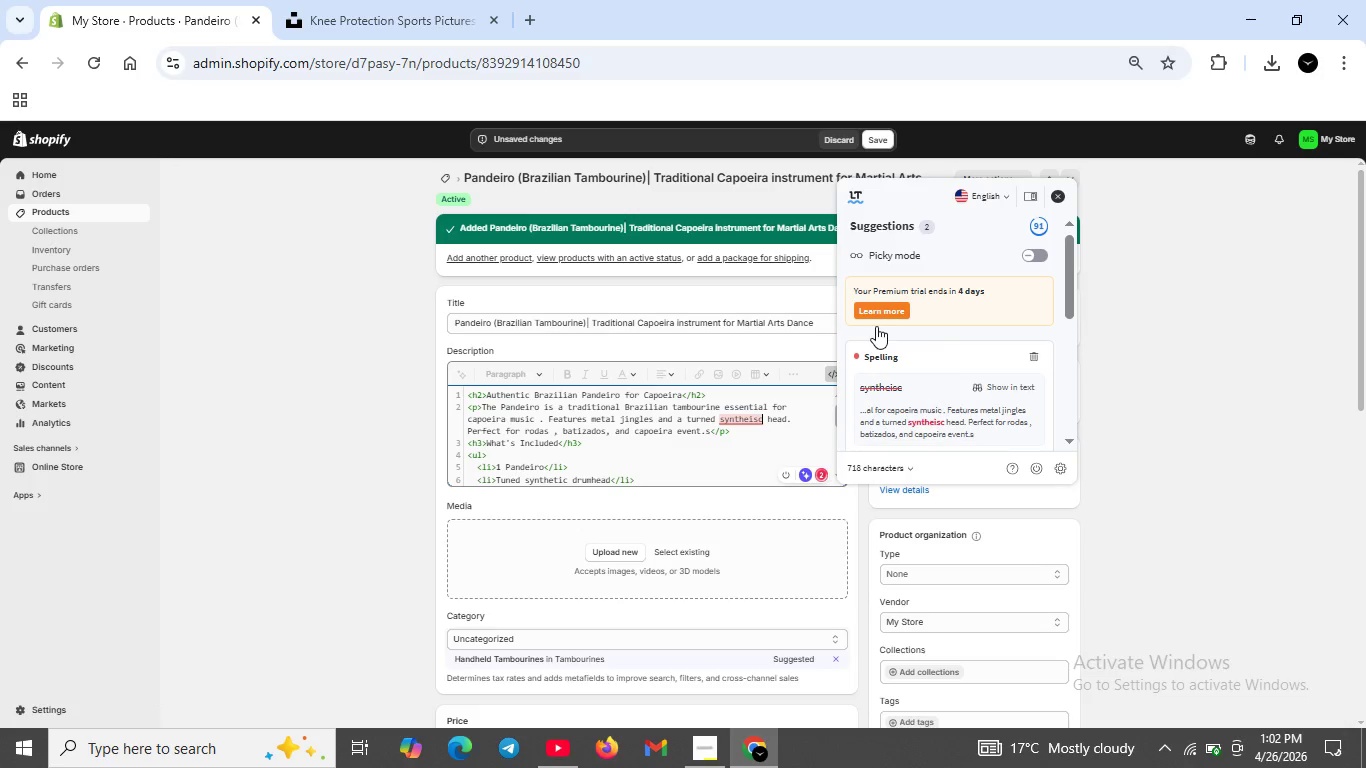 
scroll: coordinate [877, 350], scroll_direction: down, amount: 2.0
 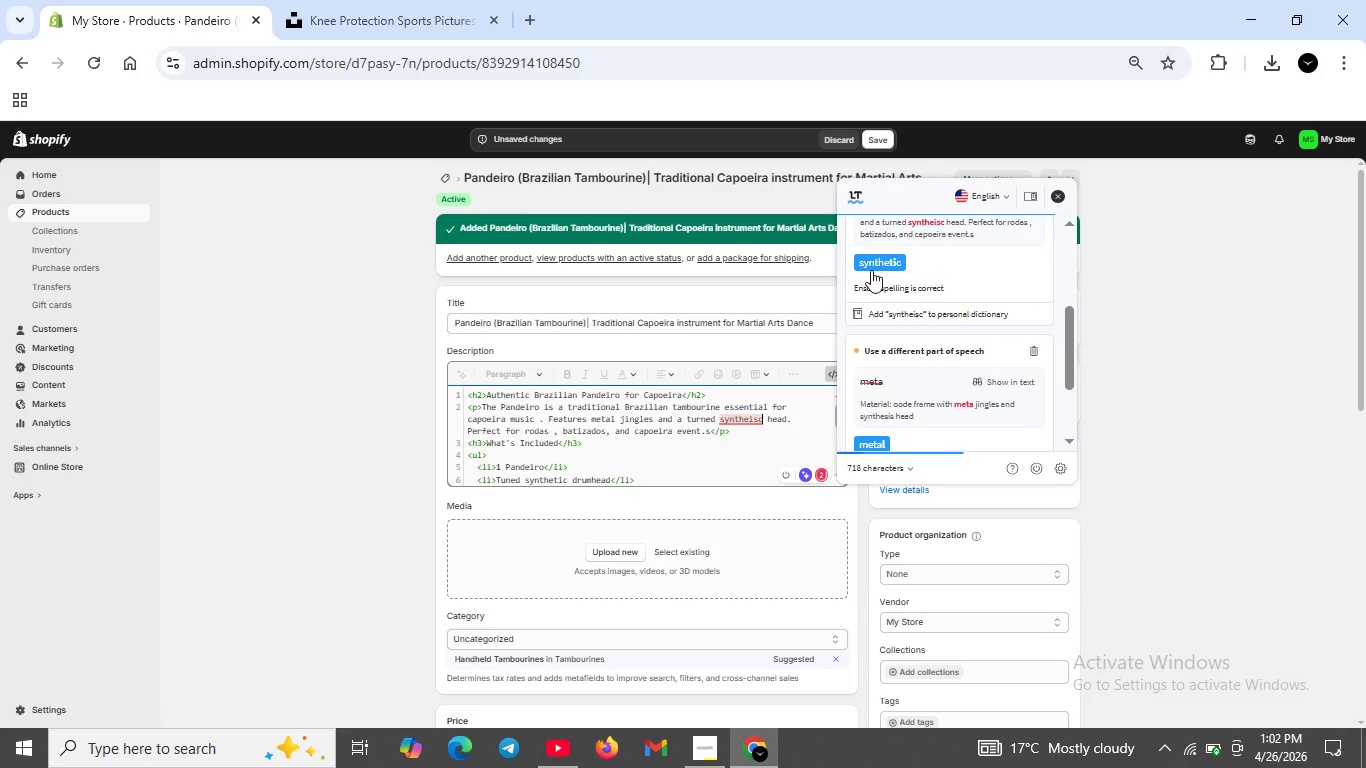 
left_click([873, 266])
 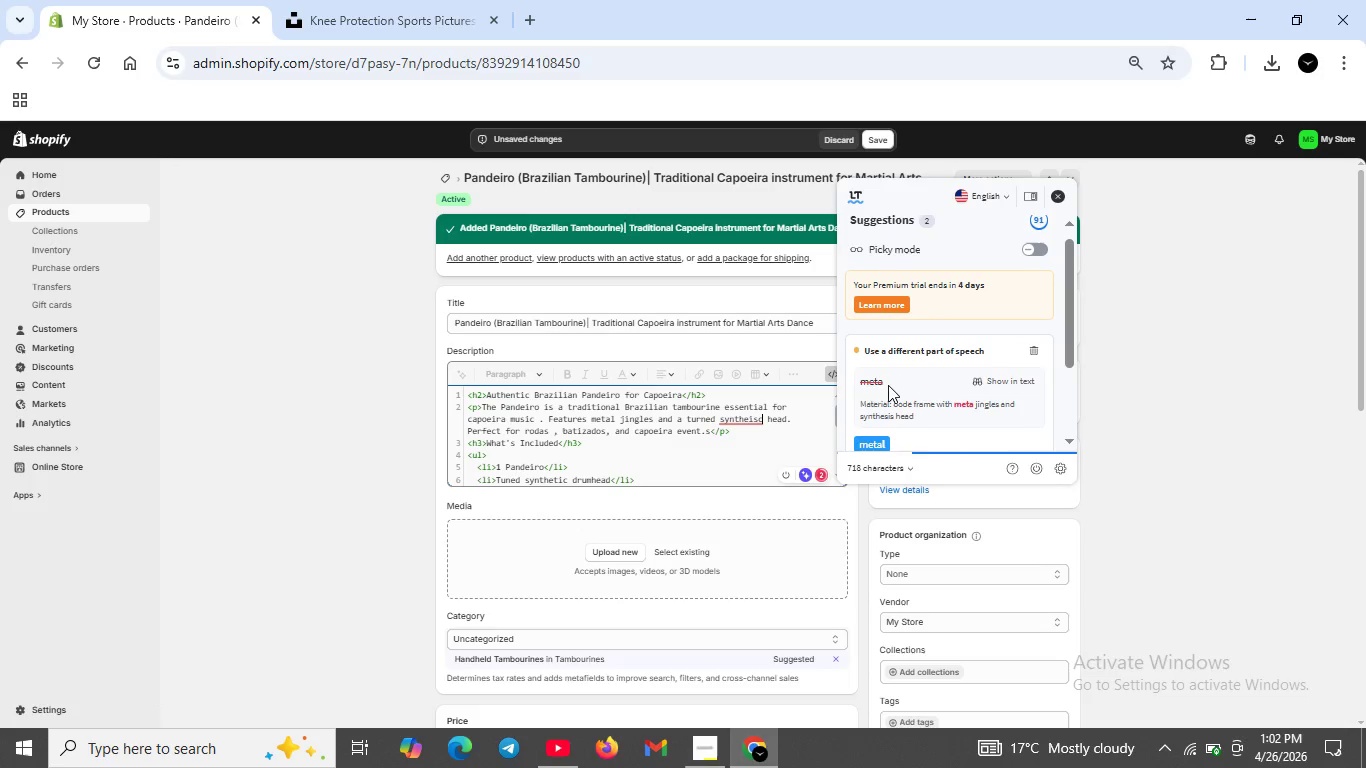 
scroll: coordinate [888, 385], scroll_direction: down, amount: 1.0
 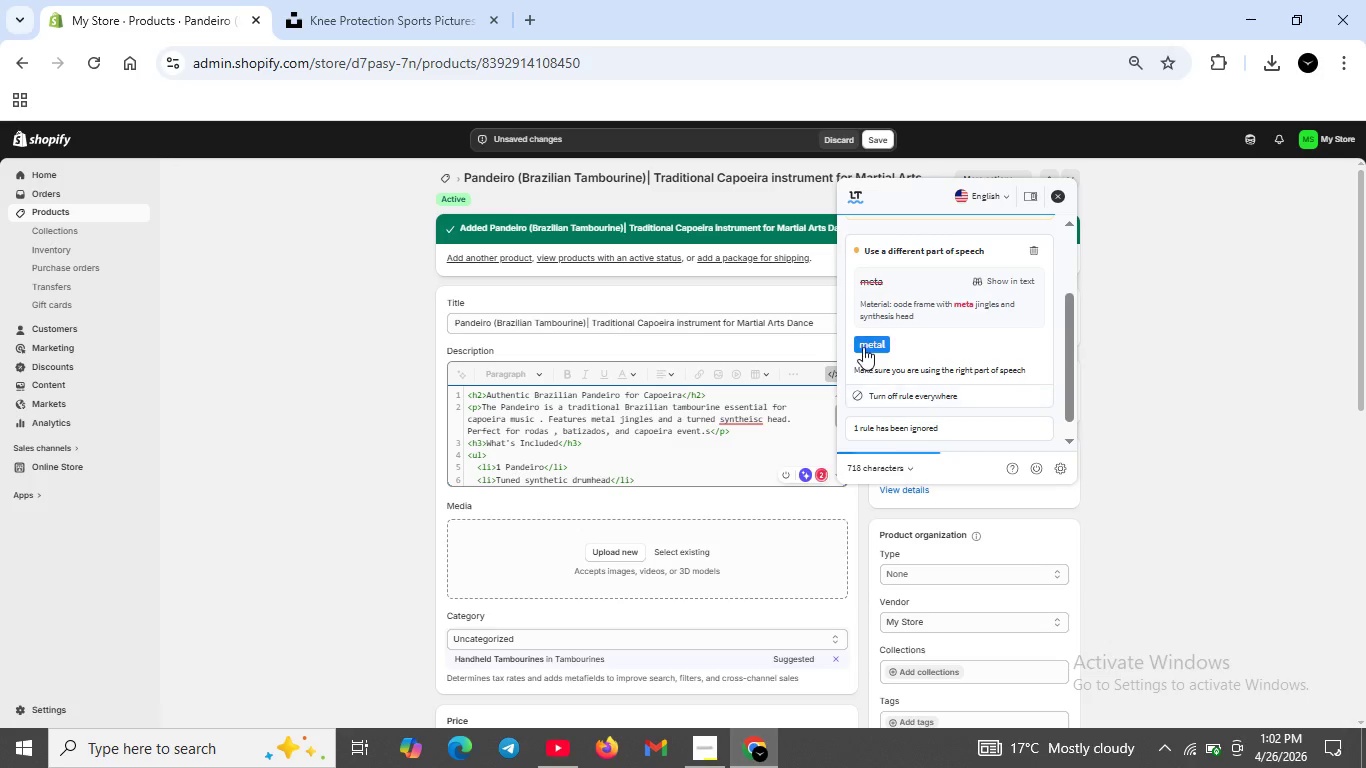 
left_click([863, 346])
 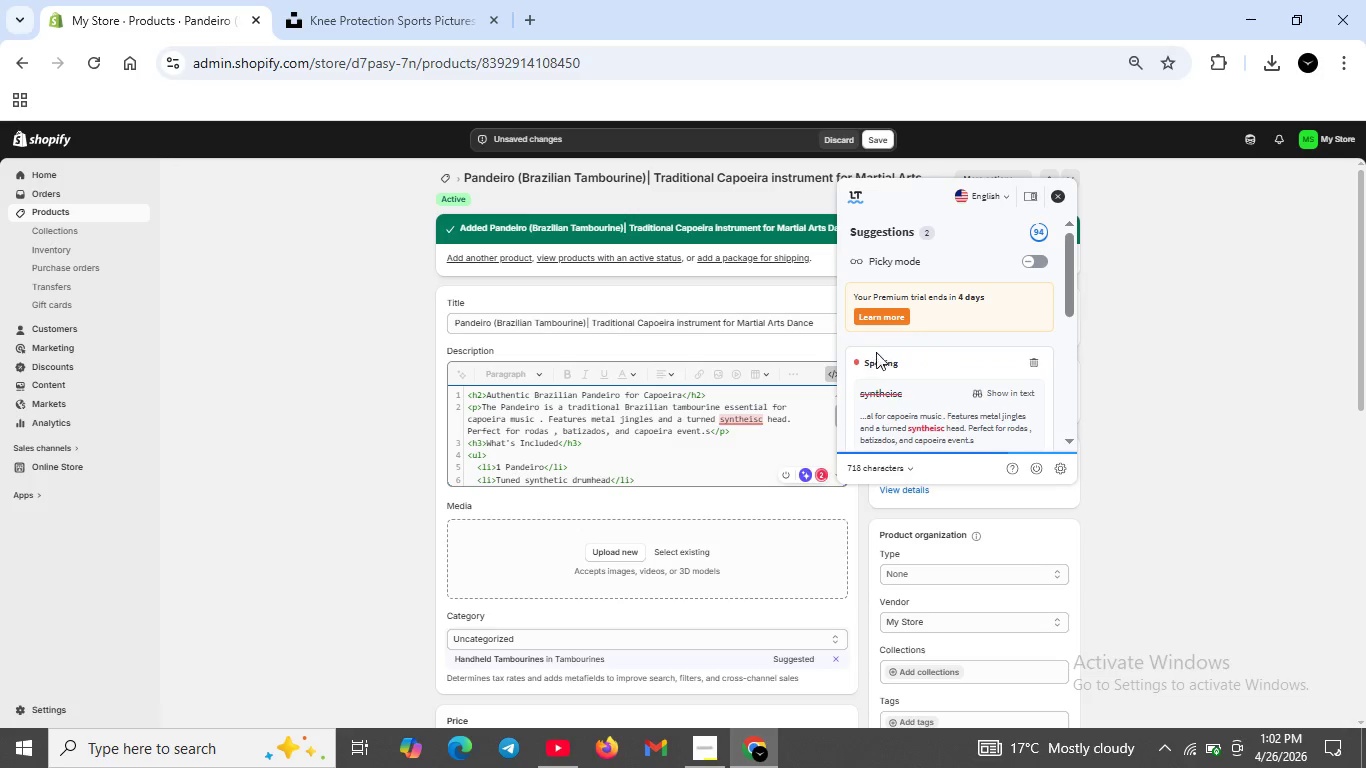 
scroll: coordinate [888, 364], scroll_direction: down, amount: 2.0
 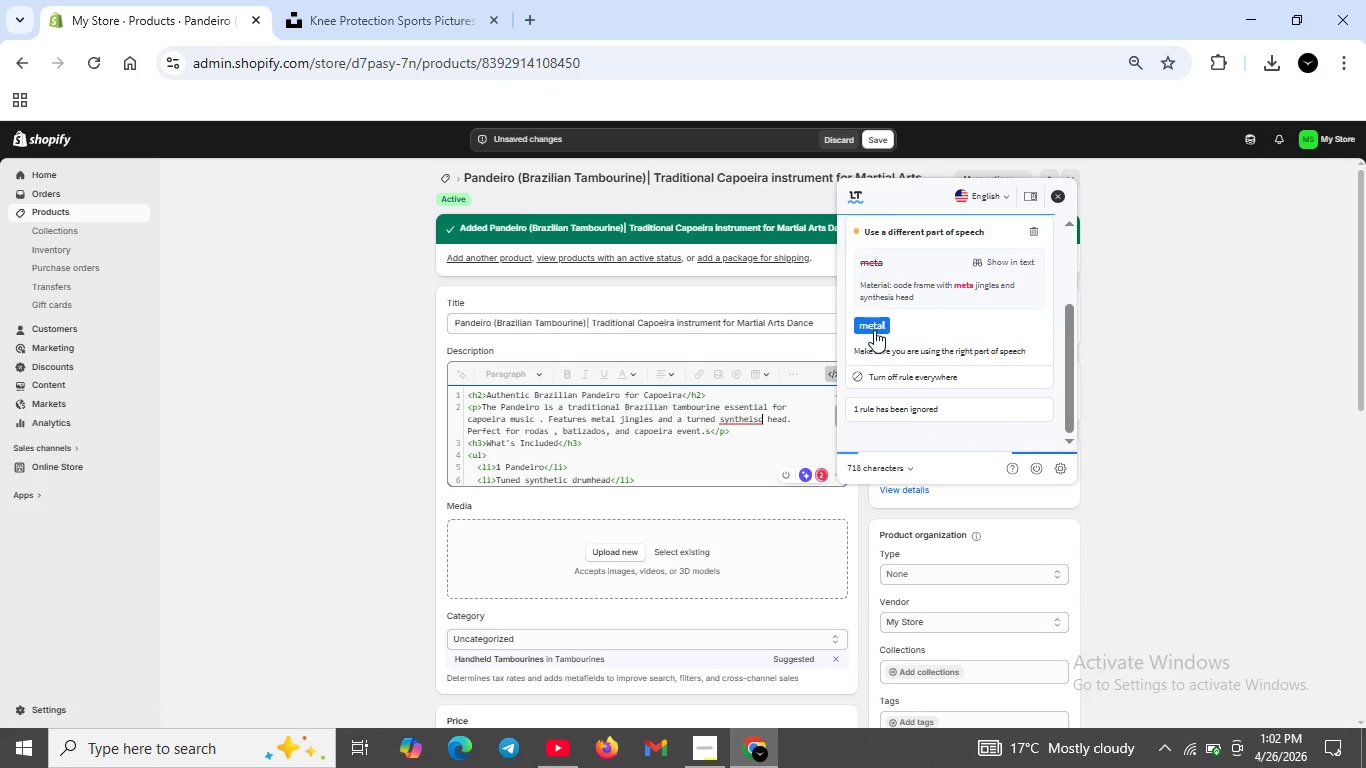 
left_click([874, 326])
 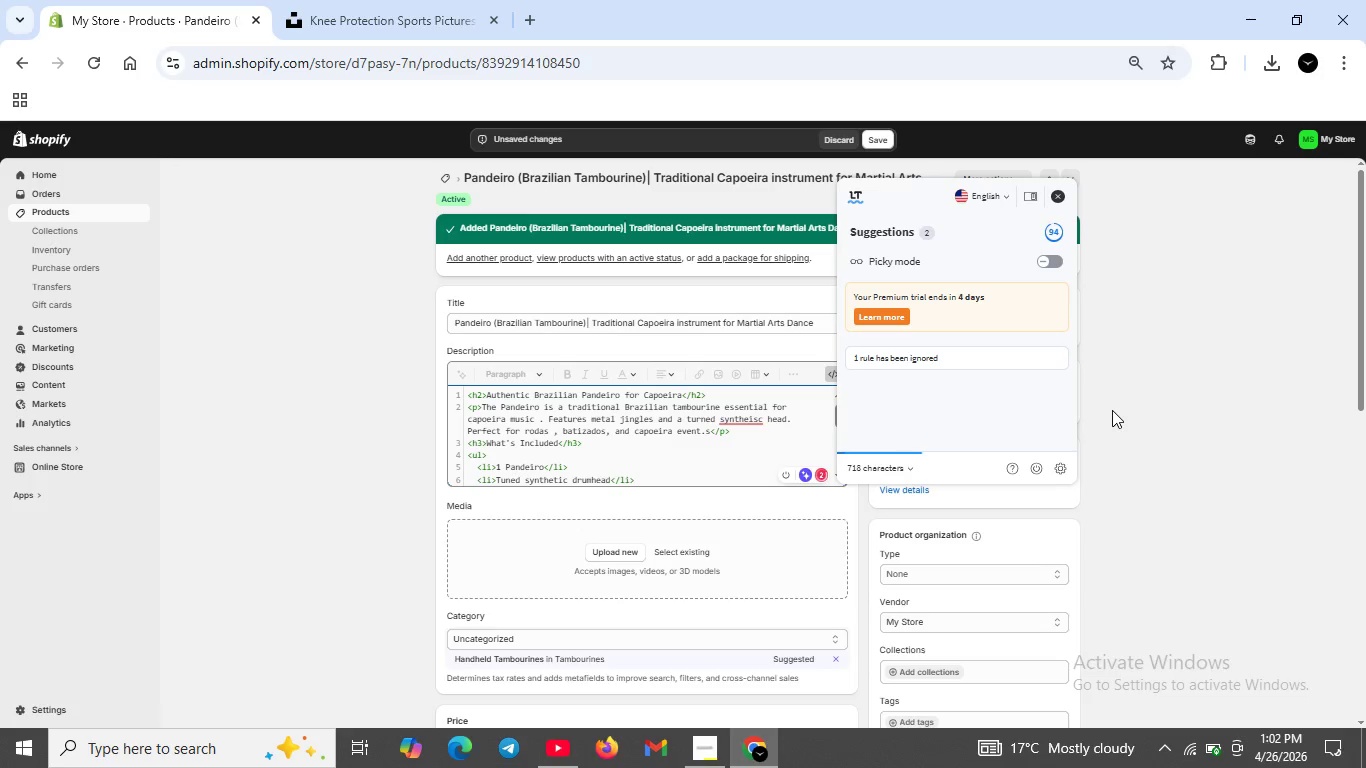 
wait(11.2)
 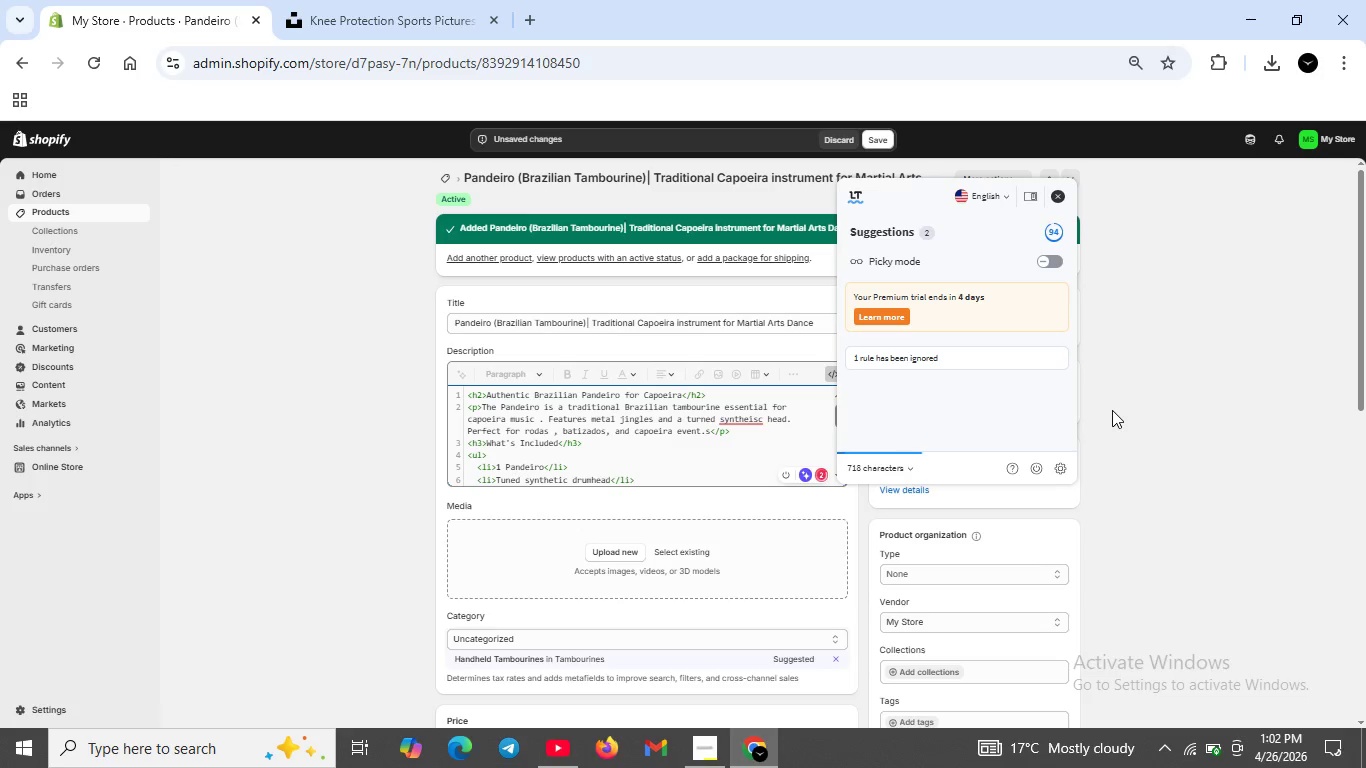 
mouse_move([757, 422])
 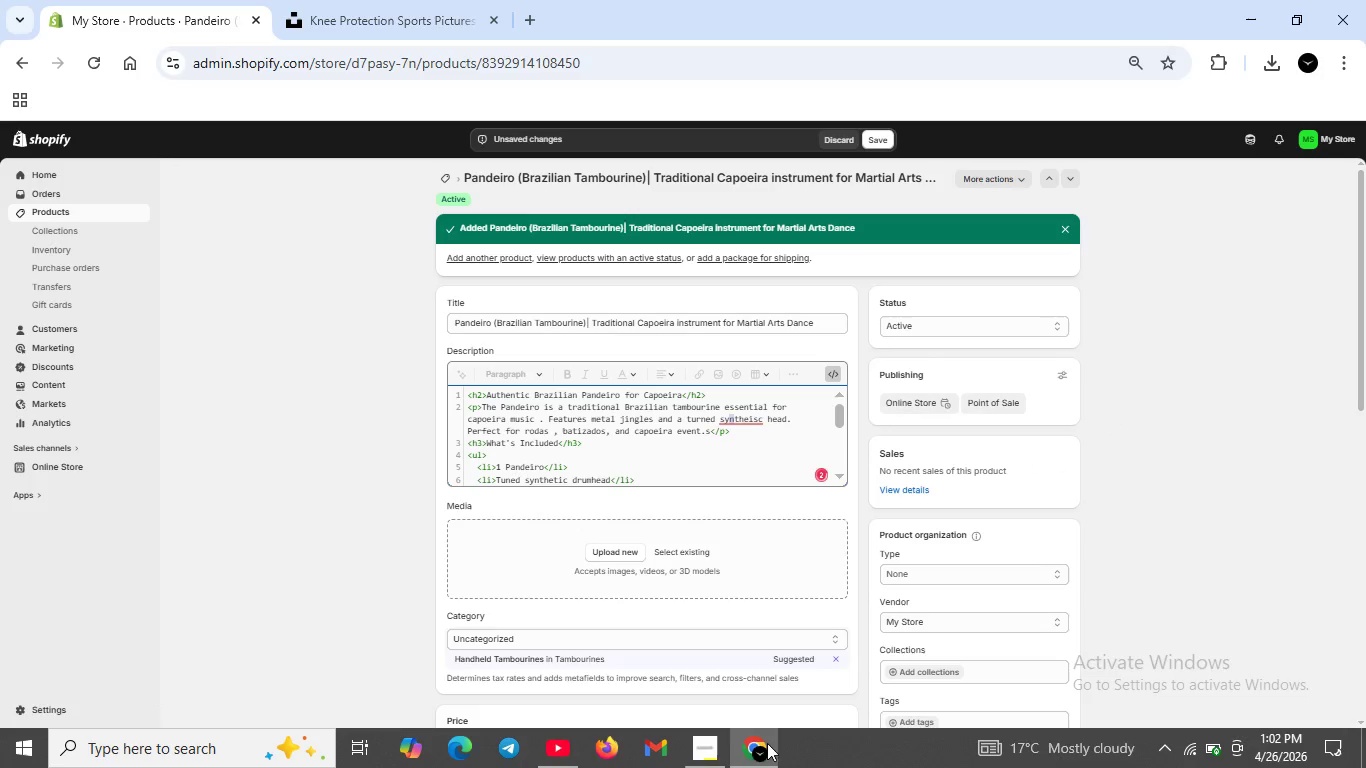 
left_click([718, 740])
 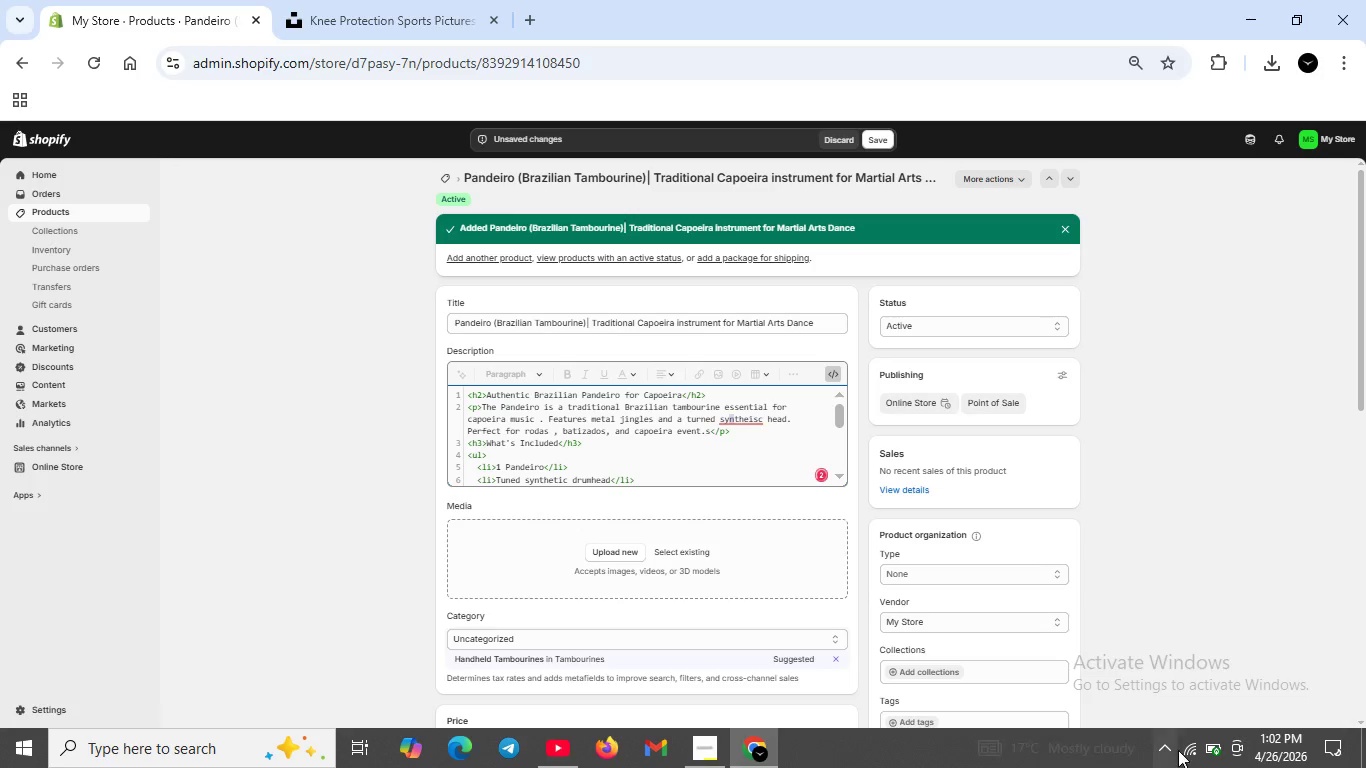 
left_click([1185, 749])
 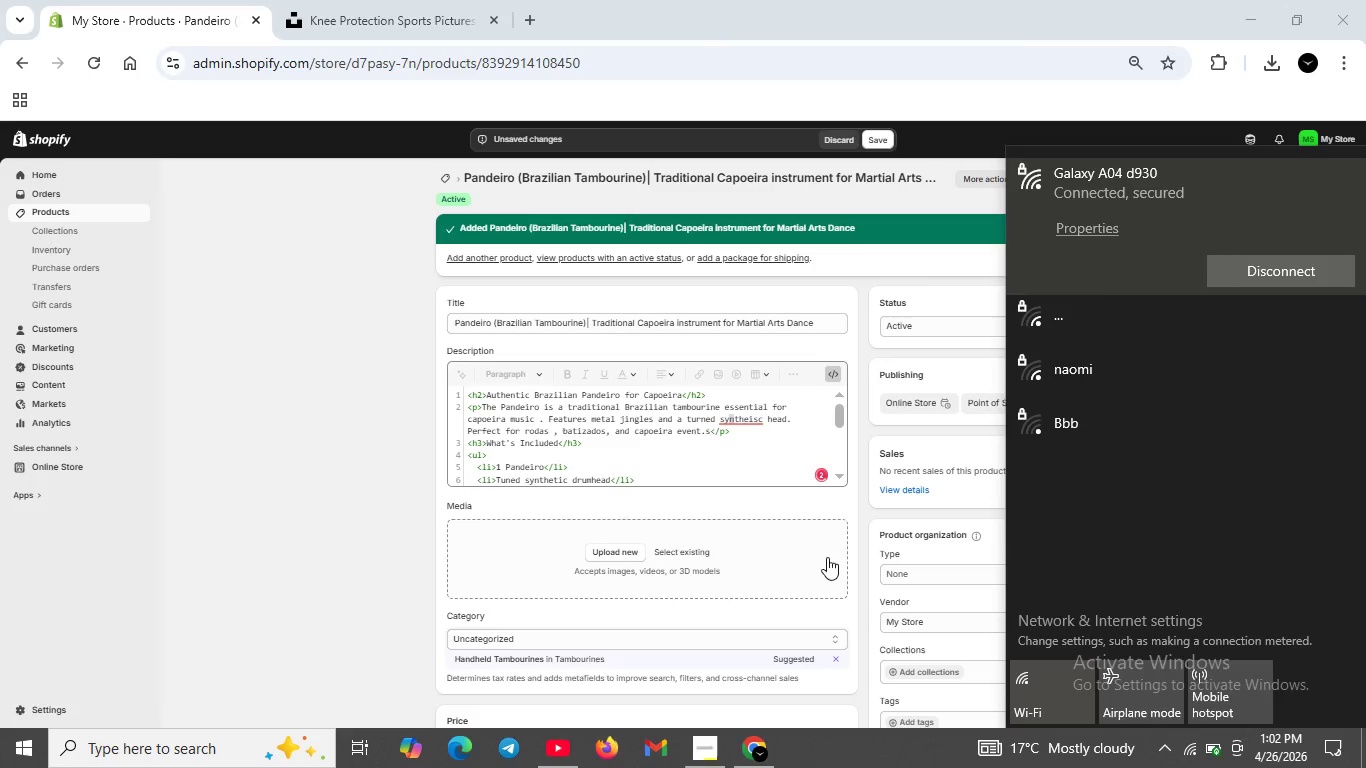 
left_click_drag(start_coordinate=[364, 514], to_coordinate=[372, 510])
 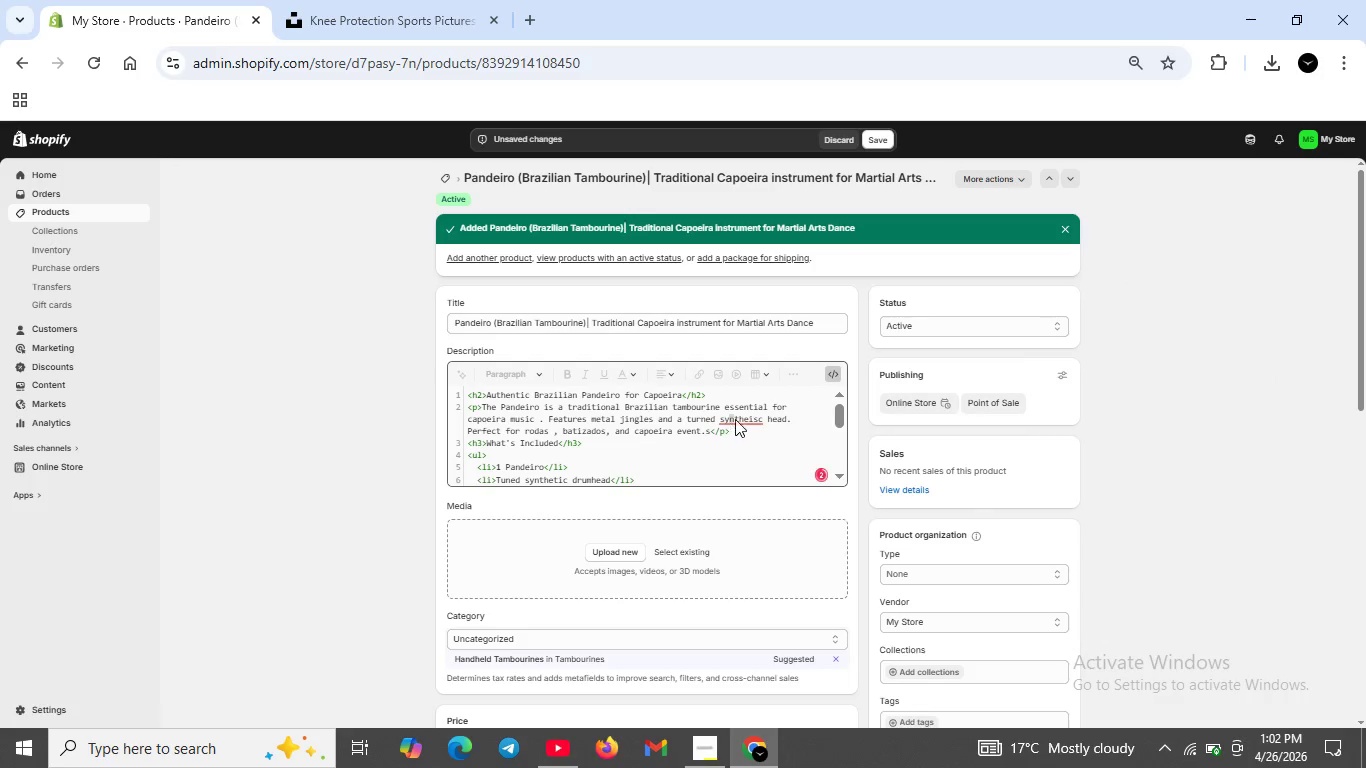 
left_click([737, 417])
 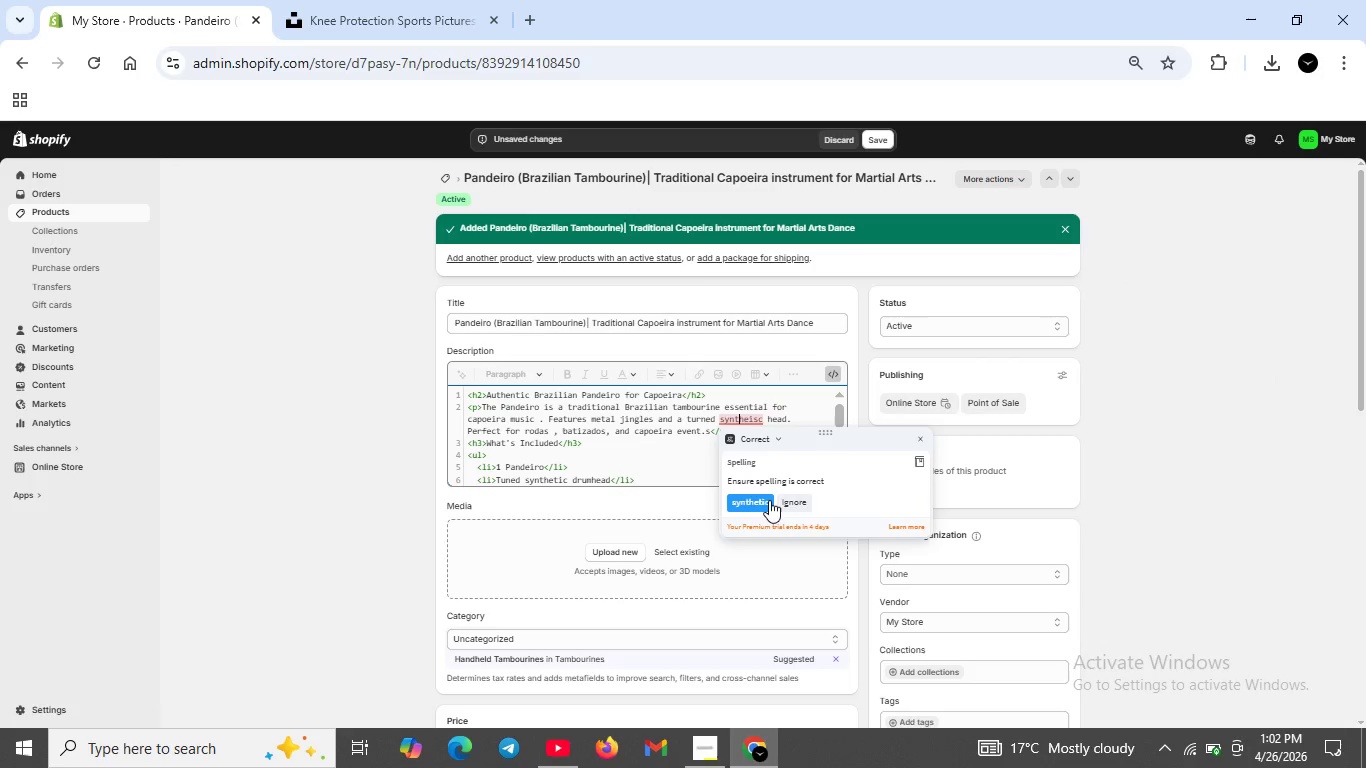 
left_click([747, 506])
 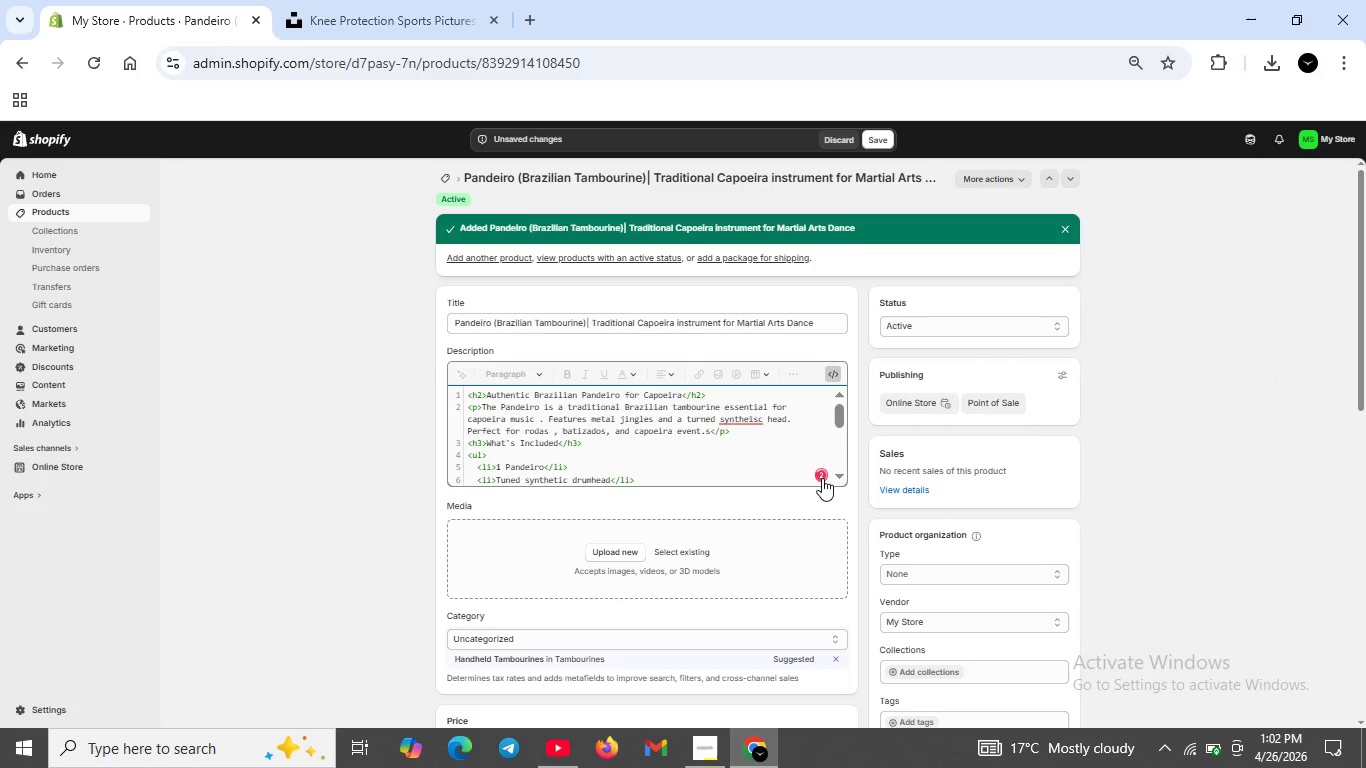 
left_click([822, 474])
 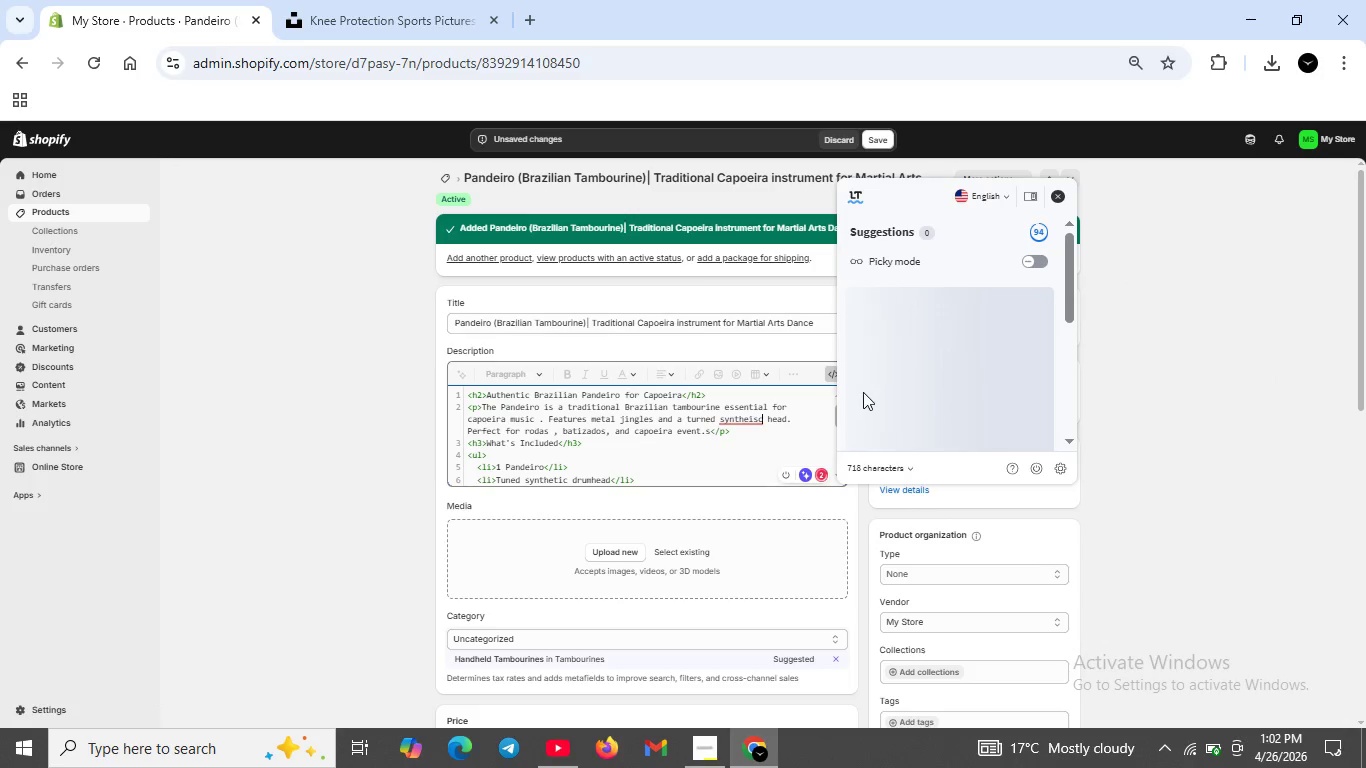 
scroll: coordinate [870, 391], scroll_direction: down, amount: 5.0
 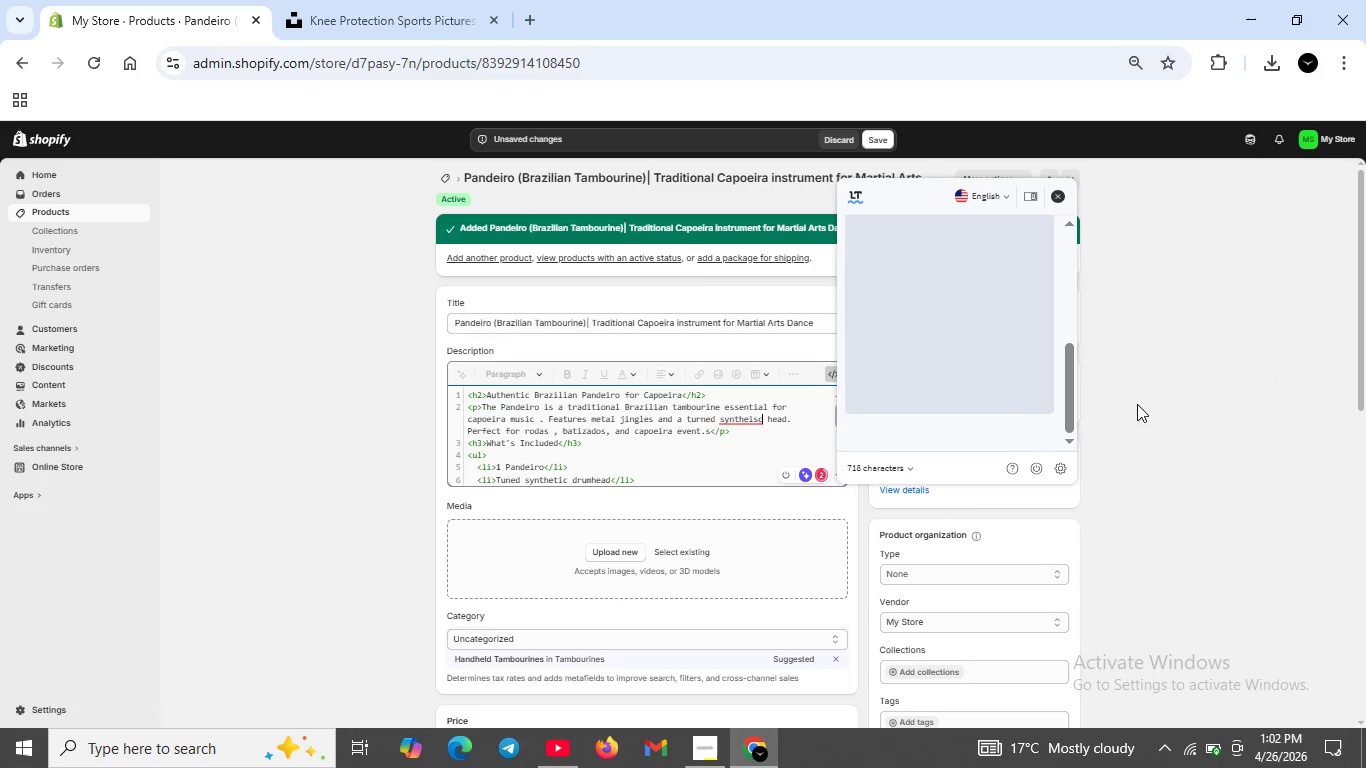 
left_click([1138, 404])
 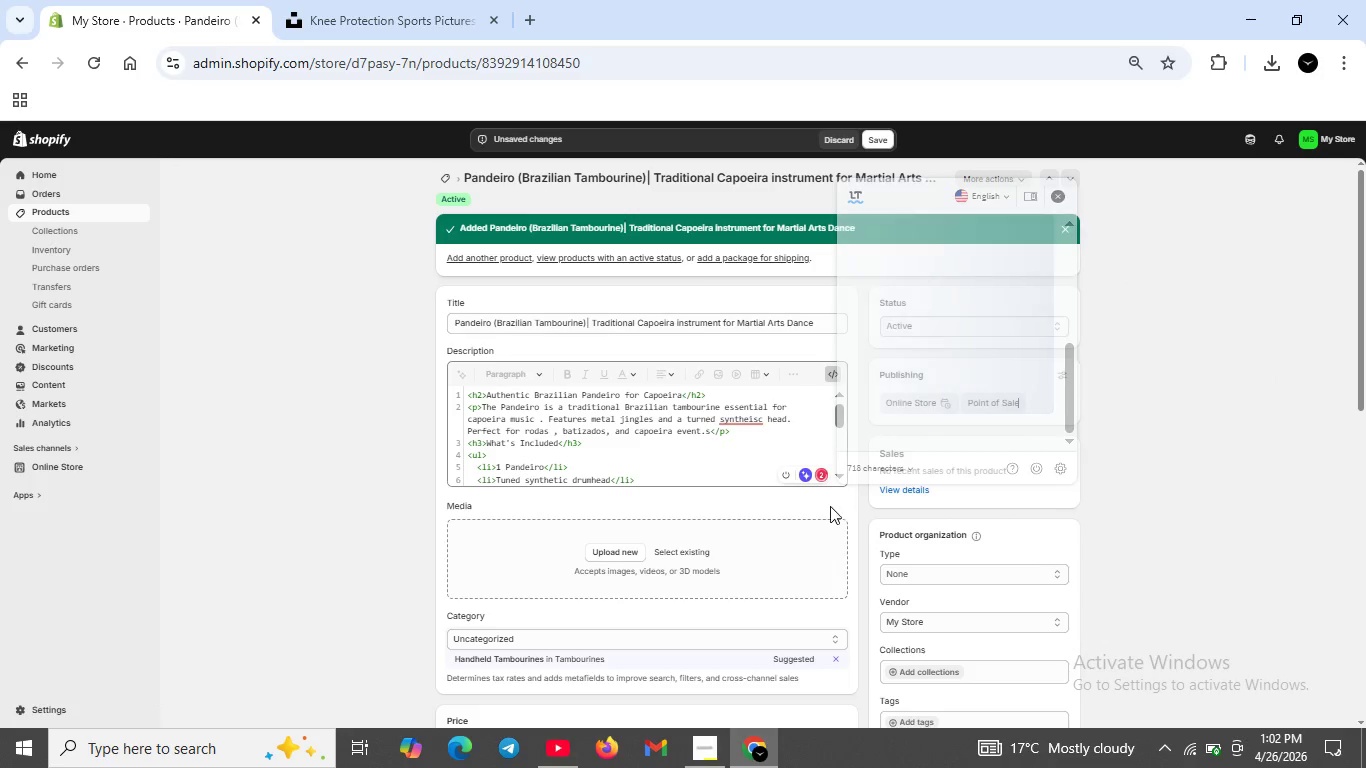 
scroll: coordinate [826, 506], scroll_direction: down, amount: 3.0
 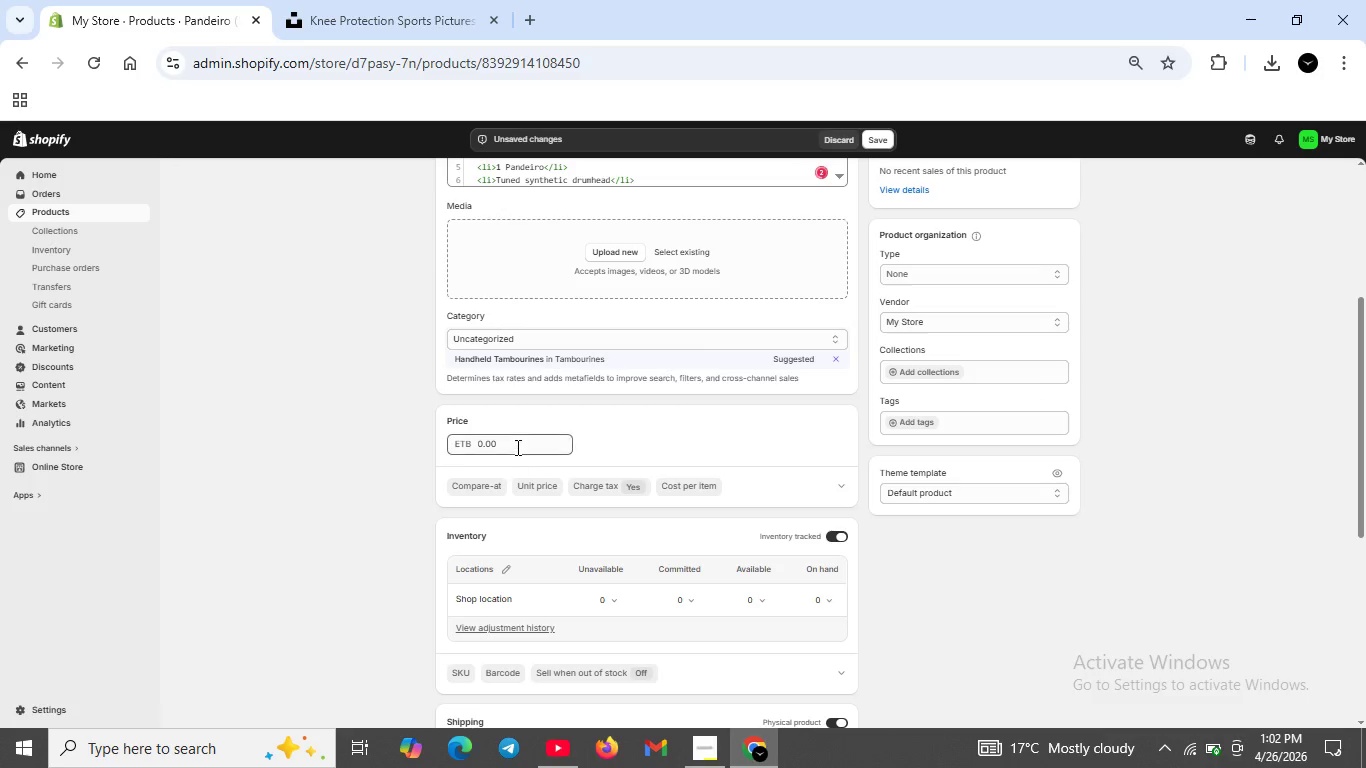 
double_click([516, 447])
 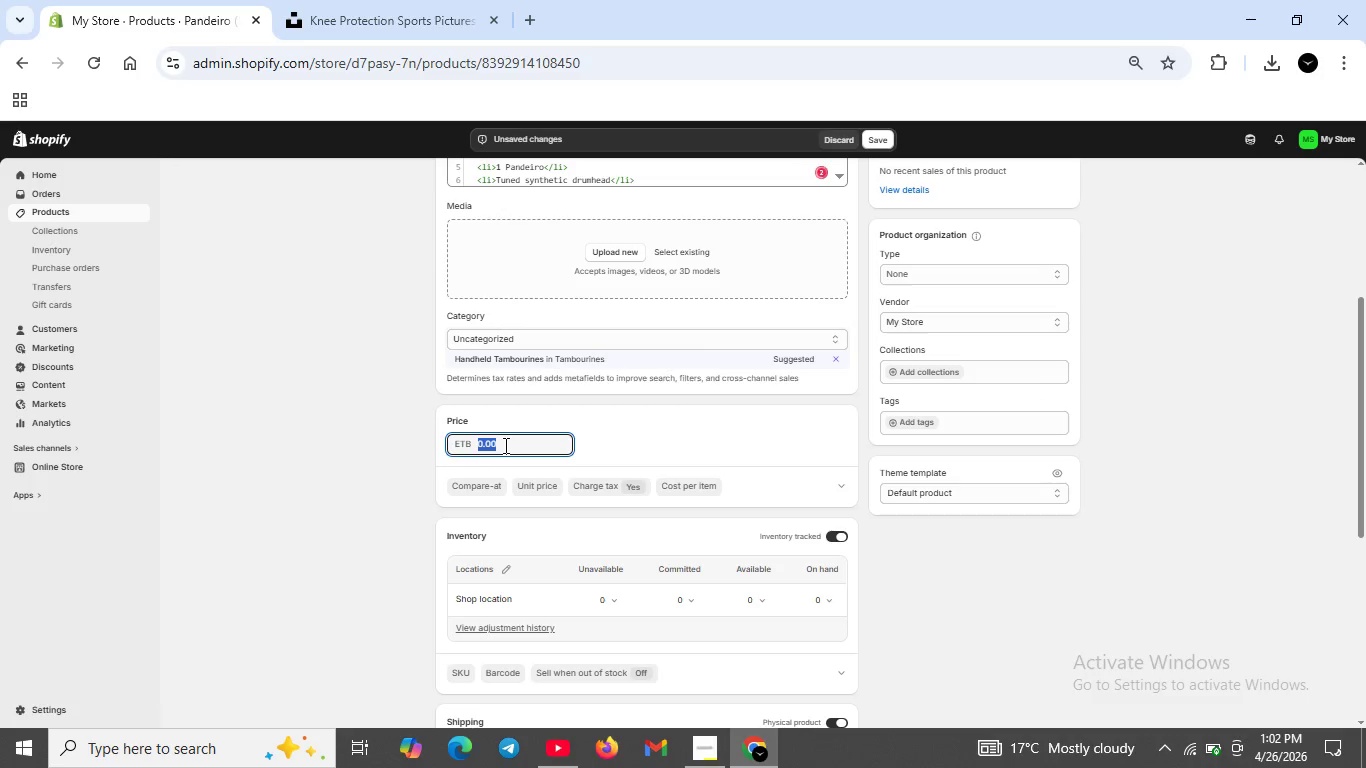 
key(Backspace)
type(35)
 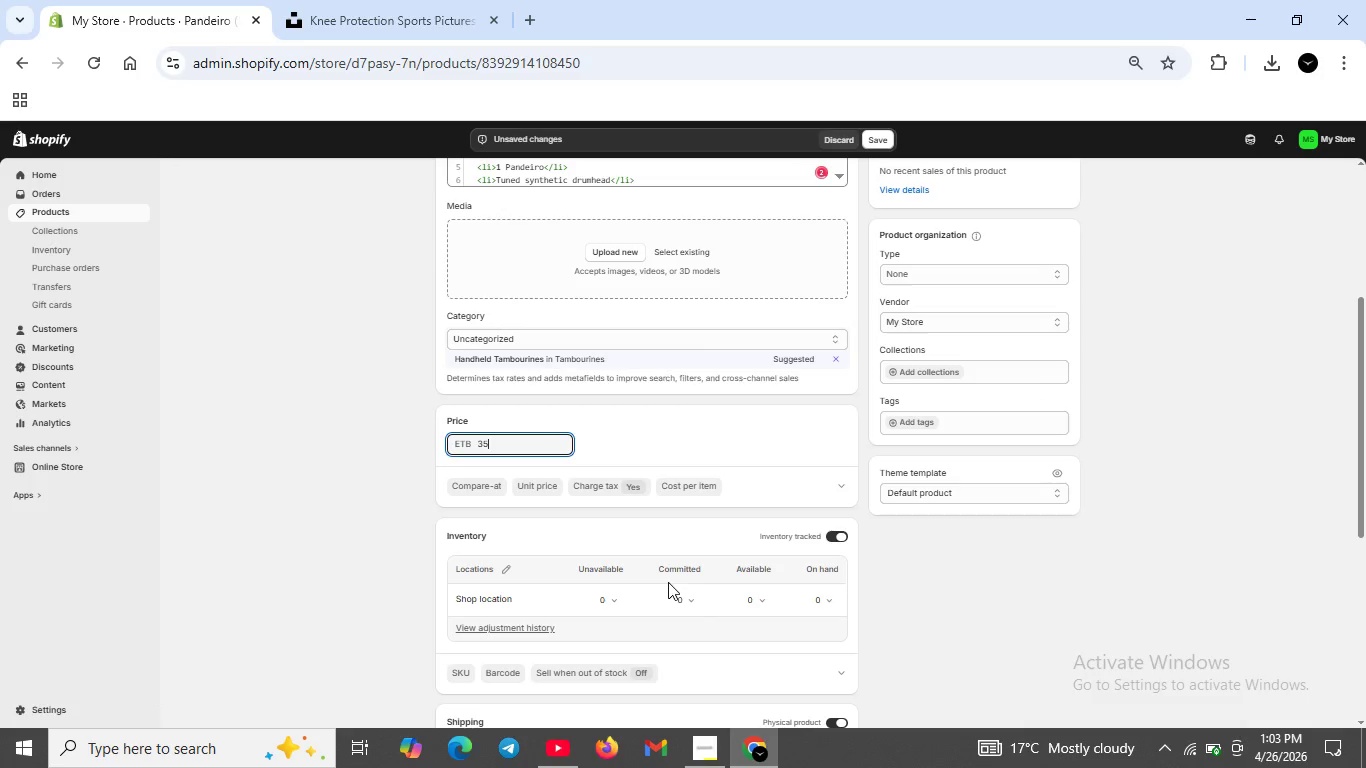 
scroll: coordinate [652, 620], scroll_direction: down, amount: 1.0
 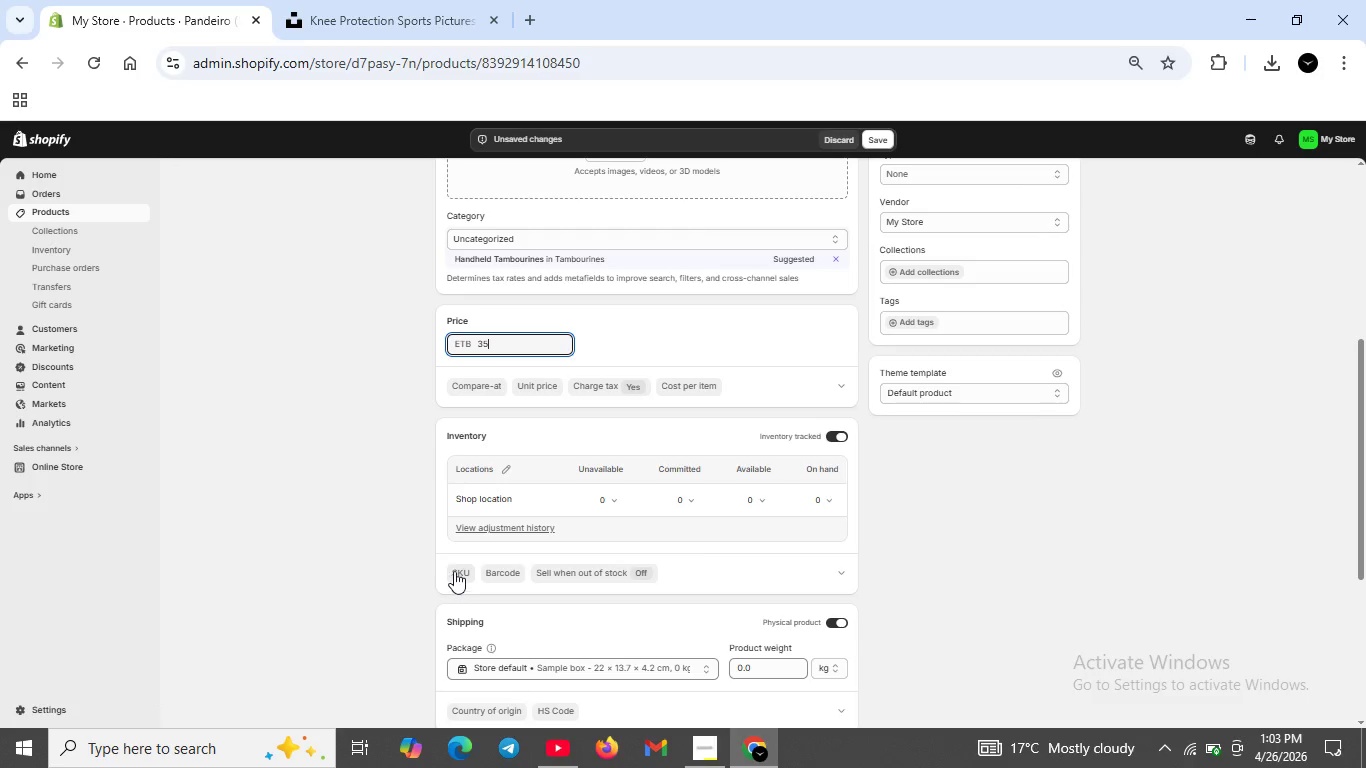 
left_click([462, 571])
 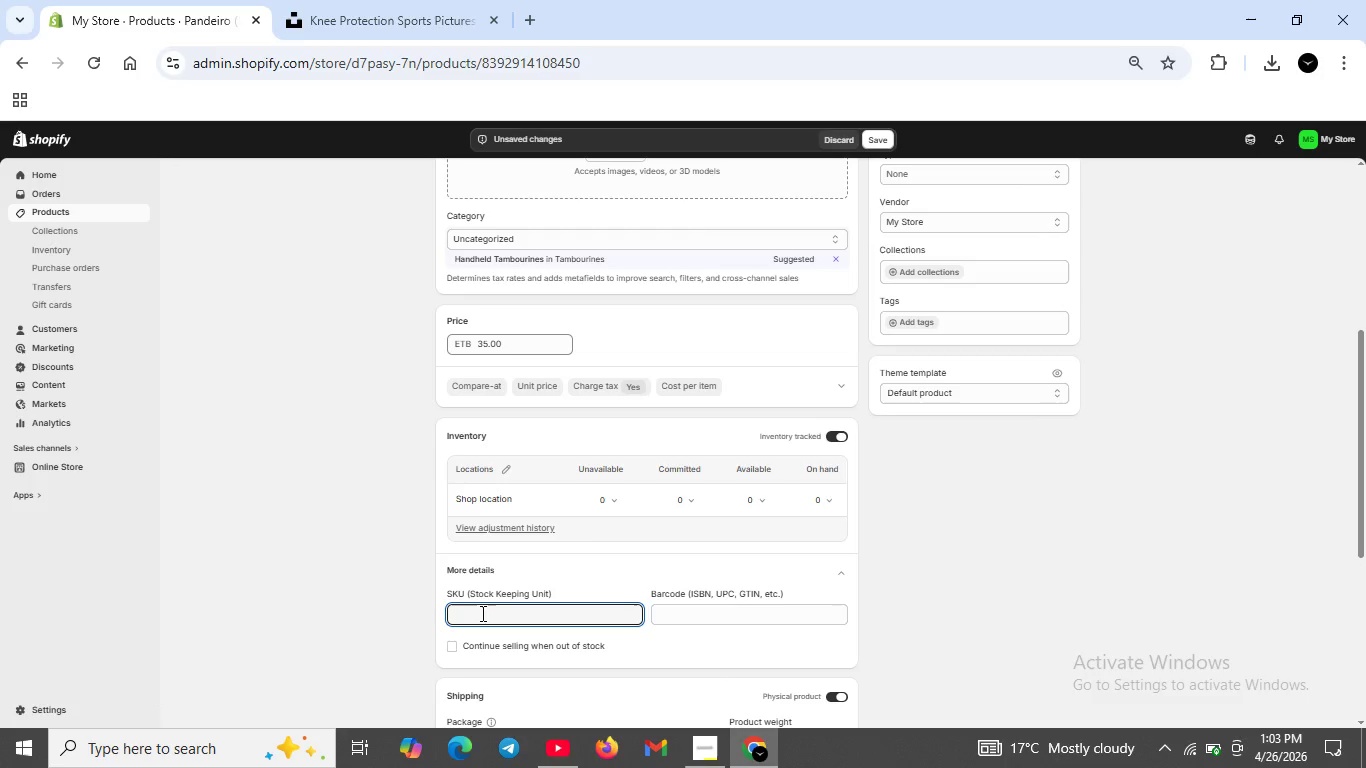 
type(CAP)
 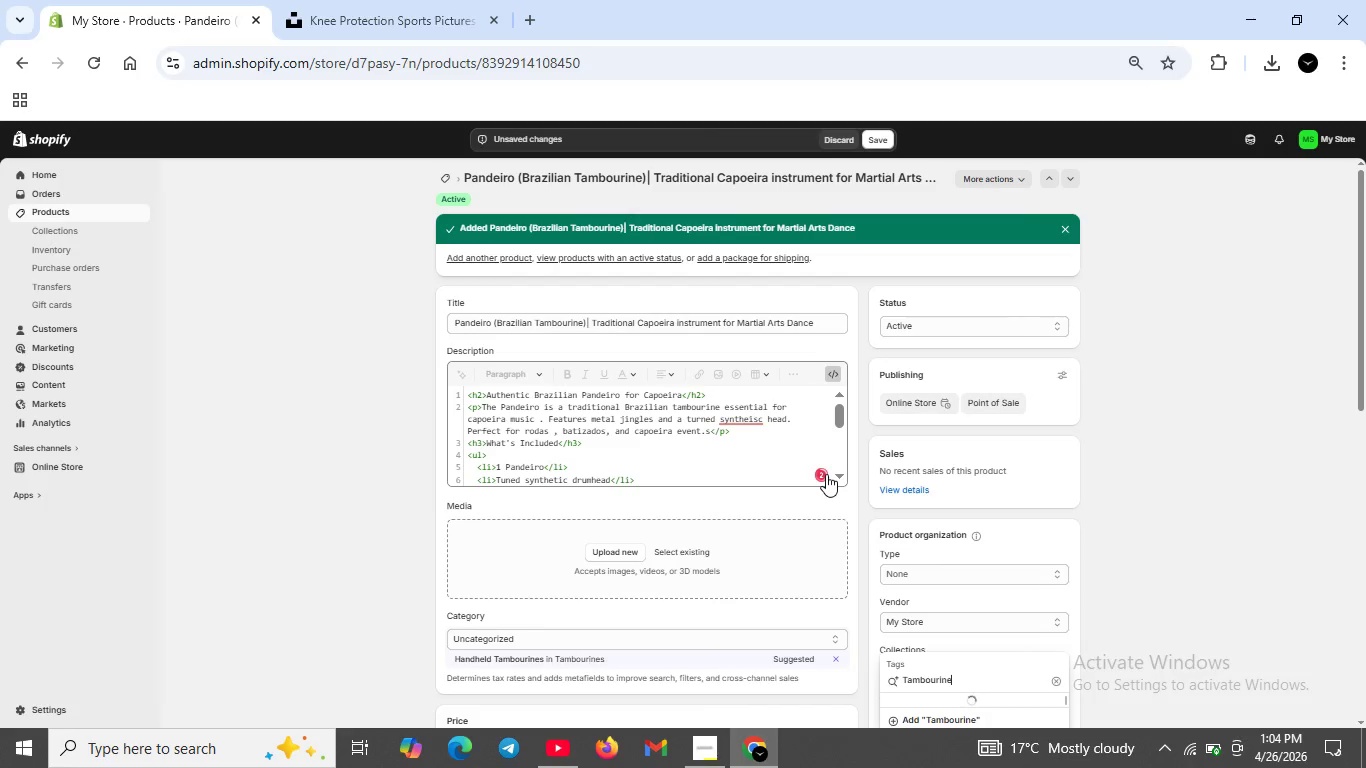 
wait(97.47)
 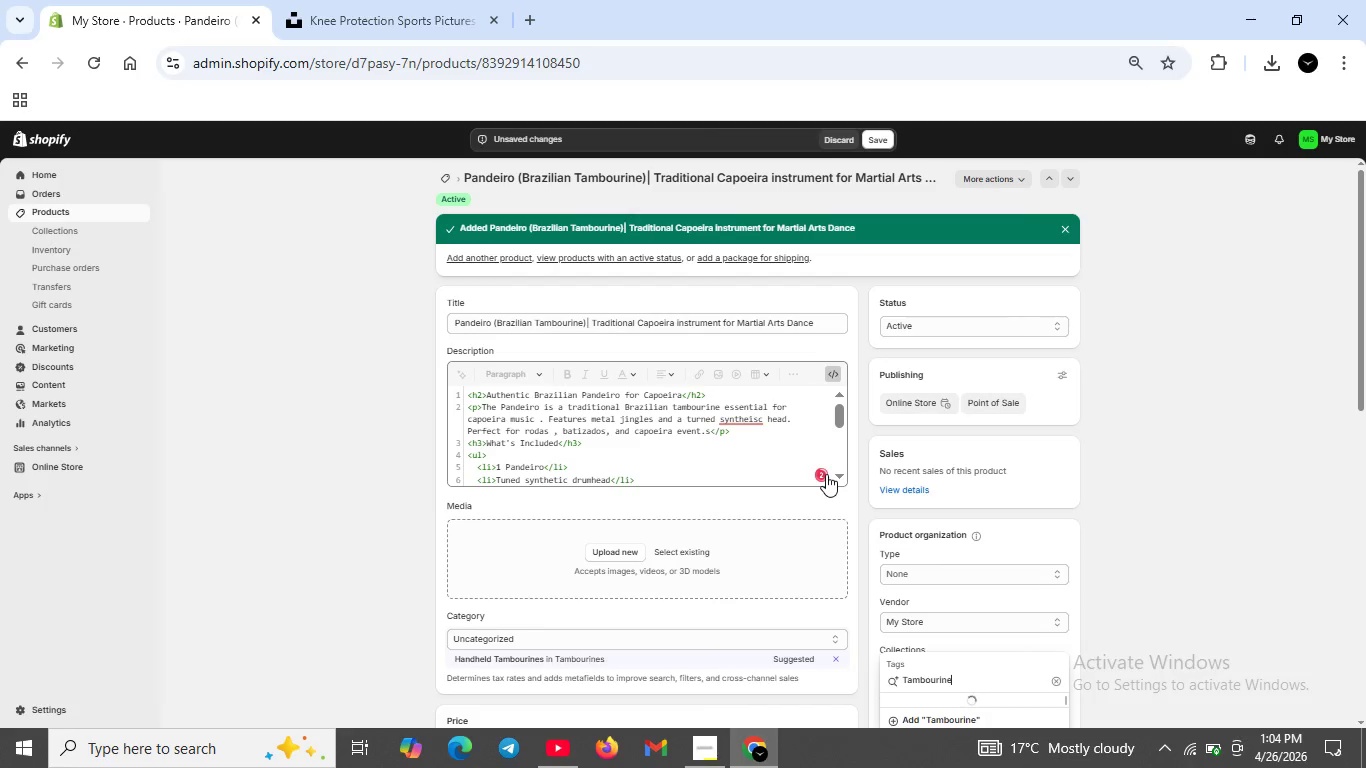 
left_click([1196, 739])
 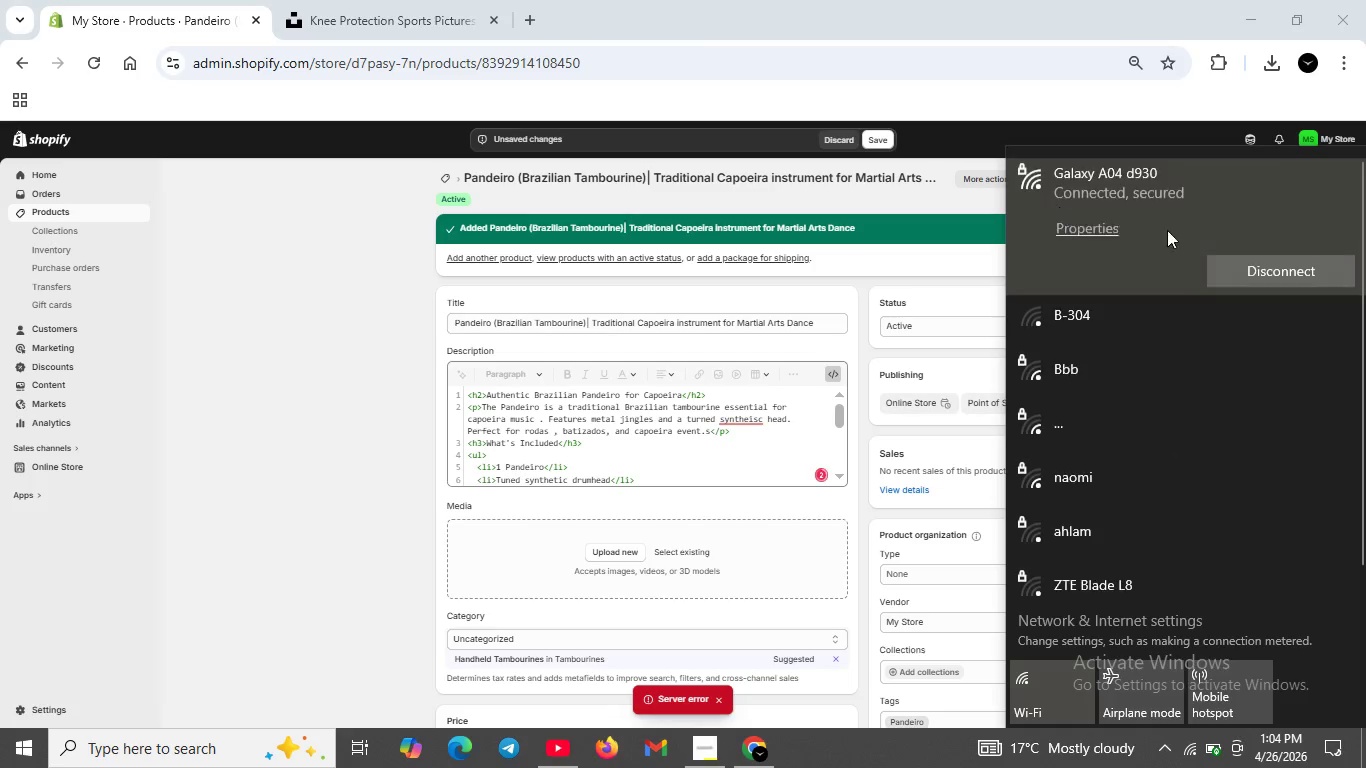 
left_click([1243, 276])
 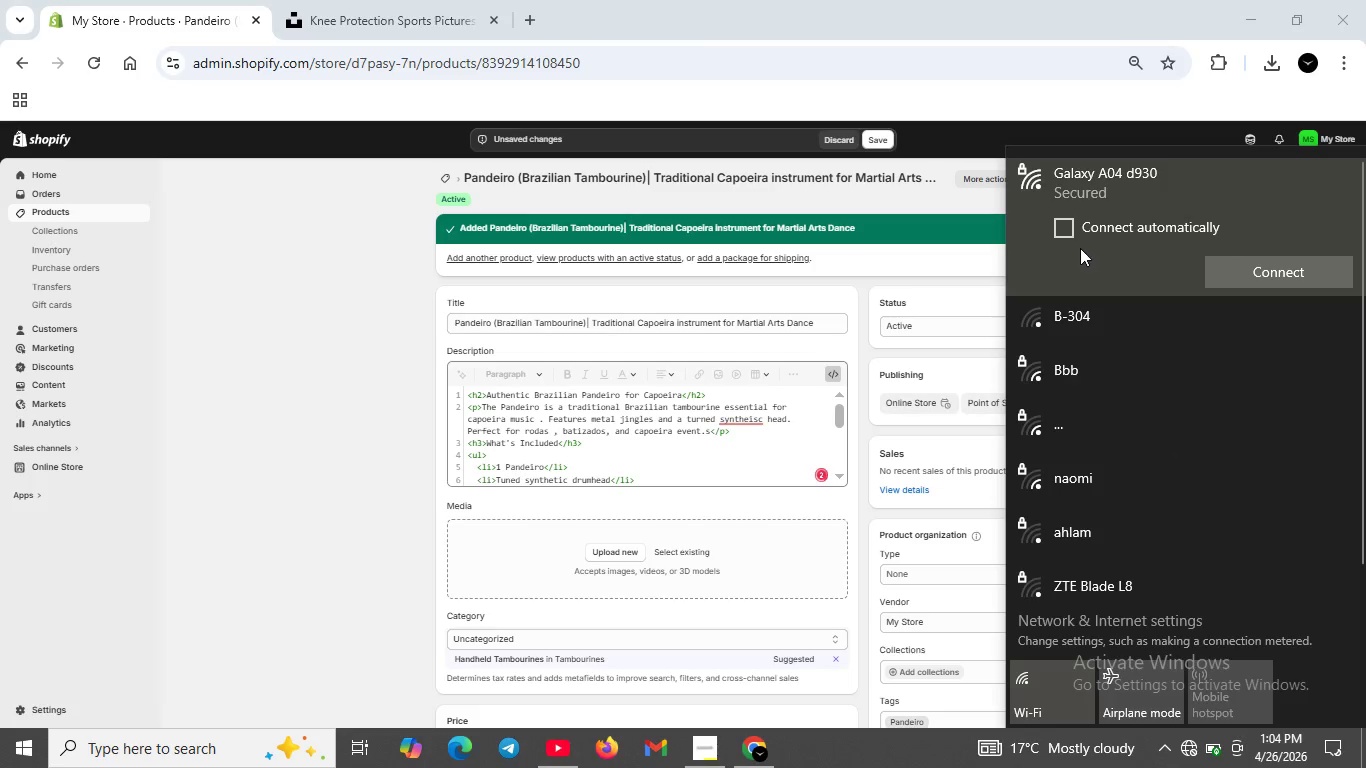 
left_click([1067, 234])
 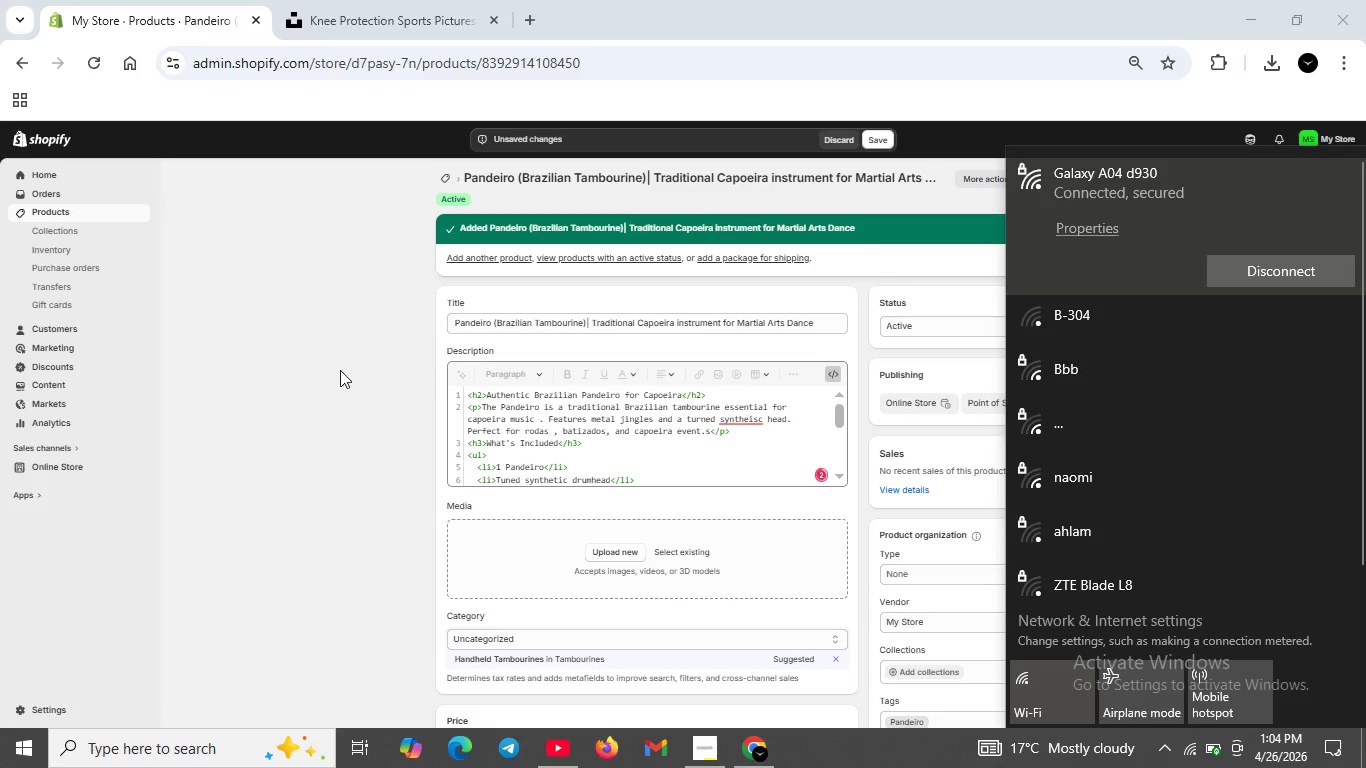 
wait(6.61)
 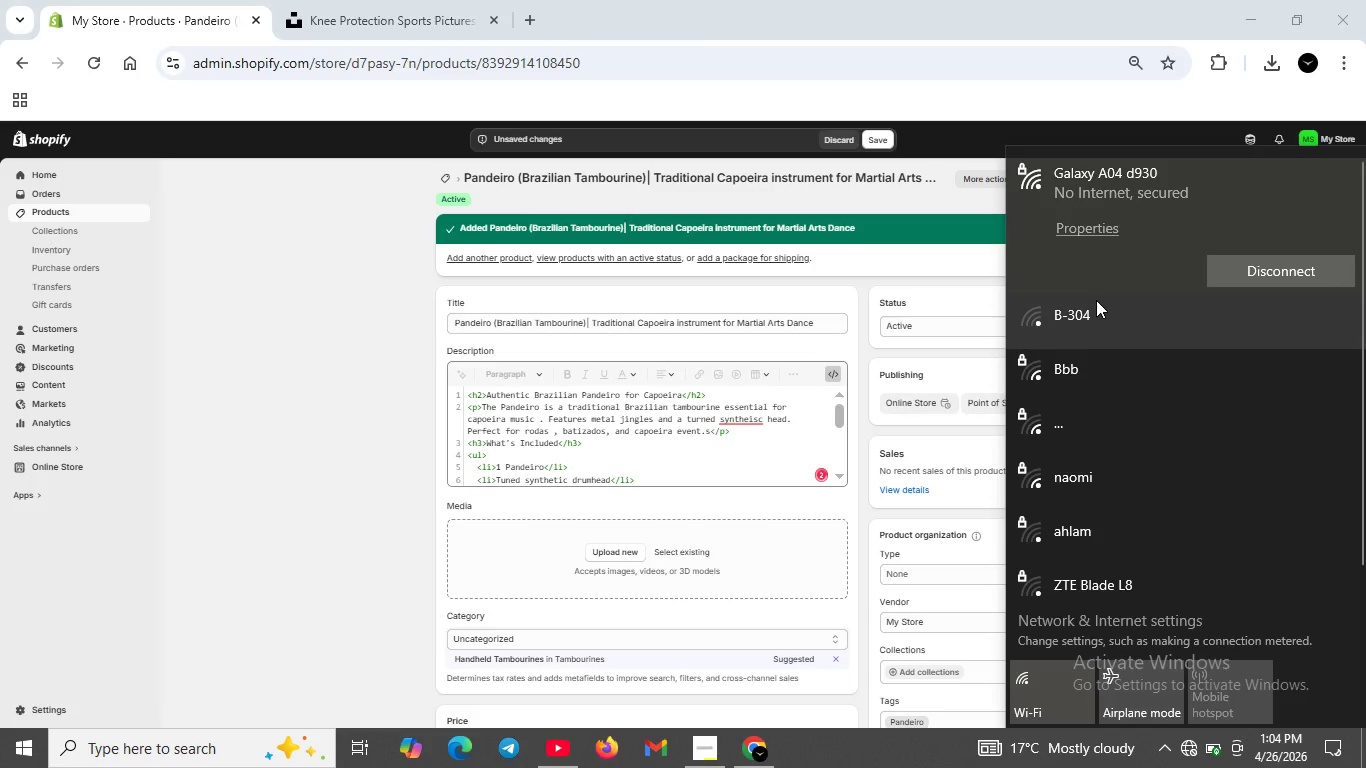 
left_click([824, 473])
 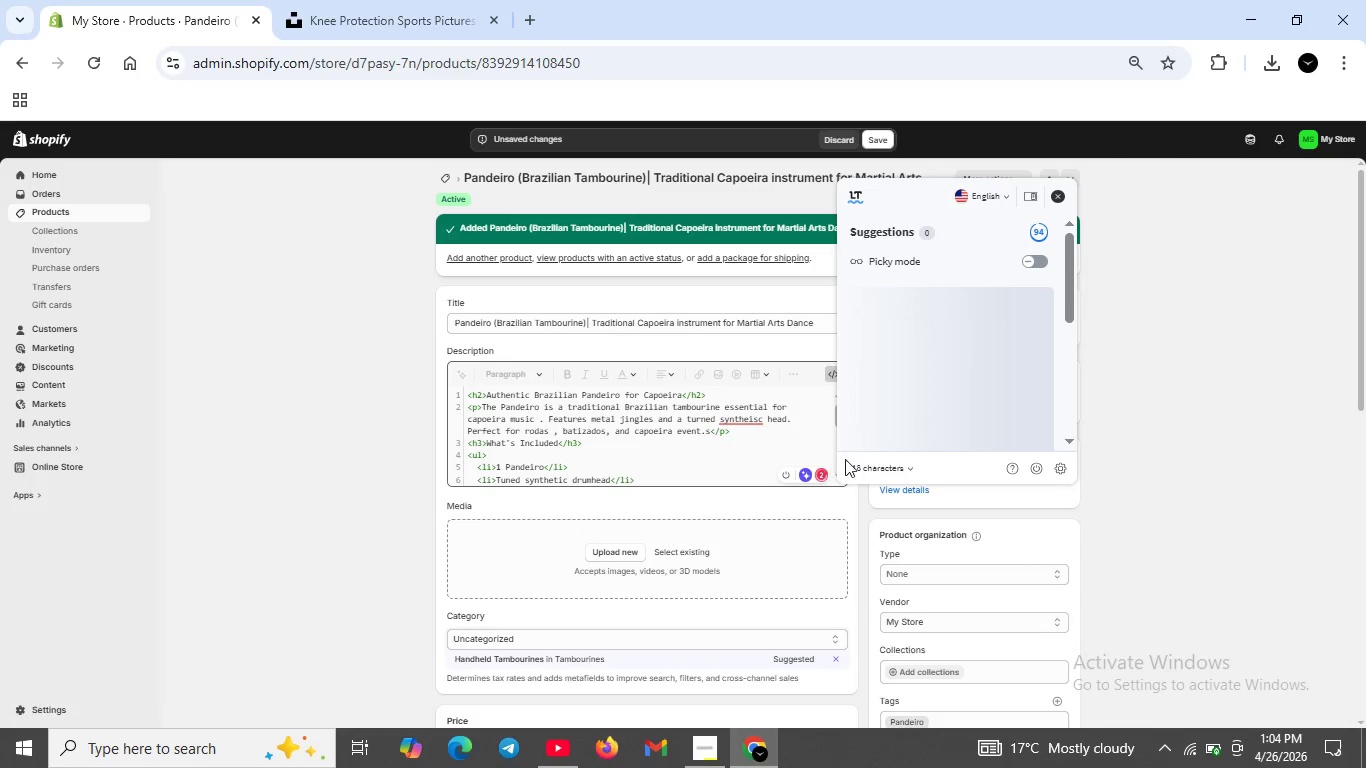 
scroll: coordinate [861, 452], scroll_direction: none, amount: 0.0
 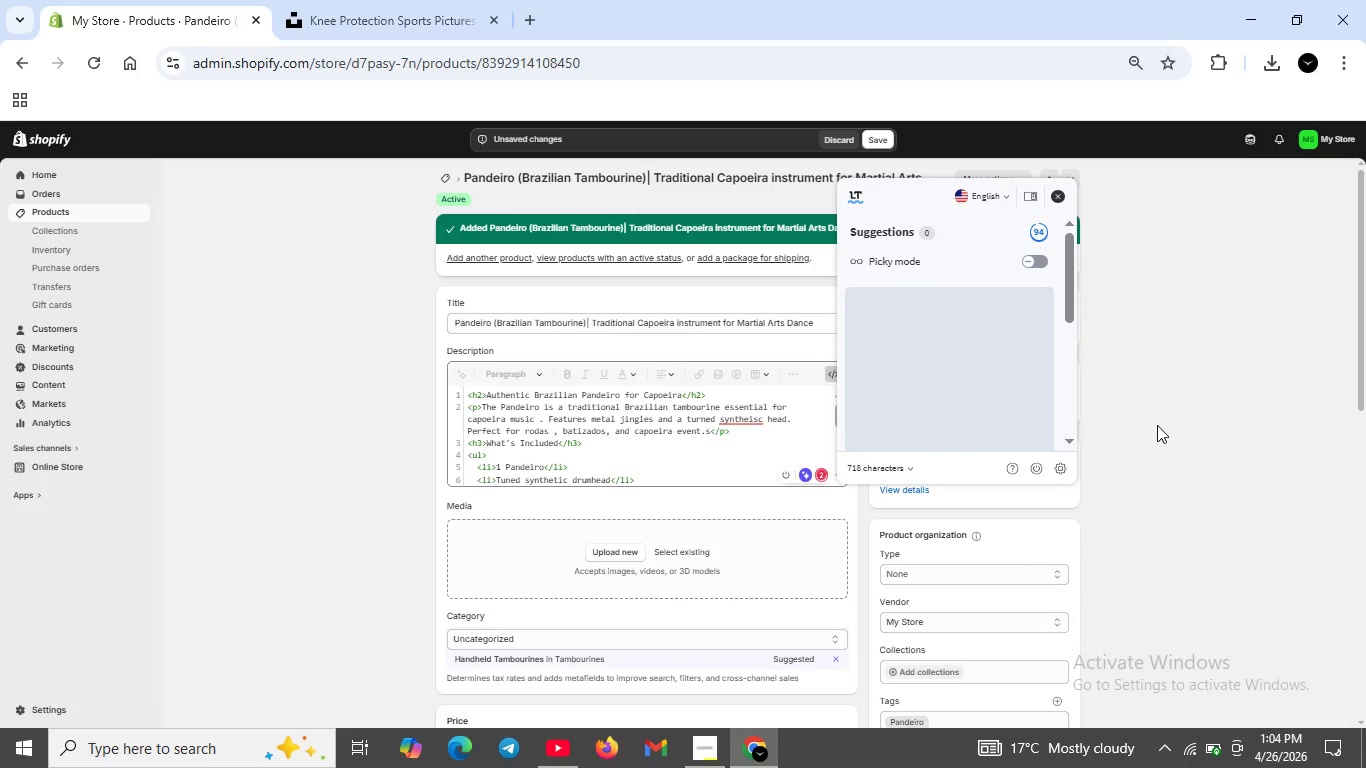 
left_click([1157, 425])
 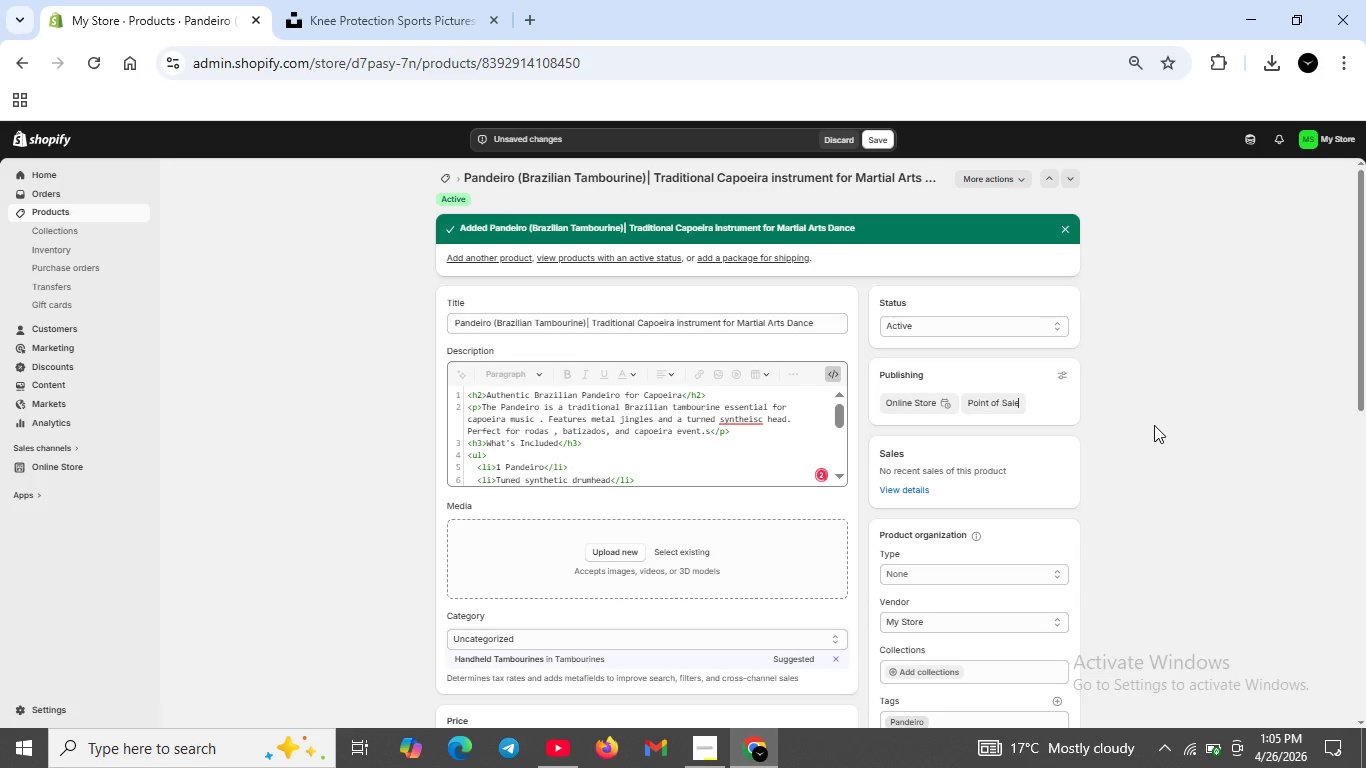 
wait(13.52)
 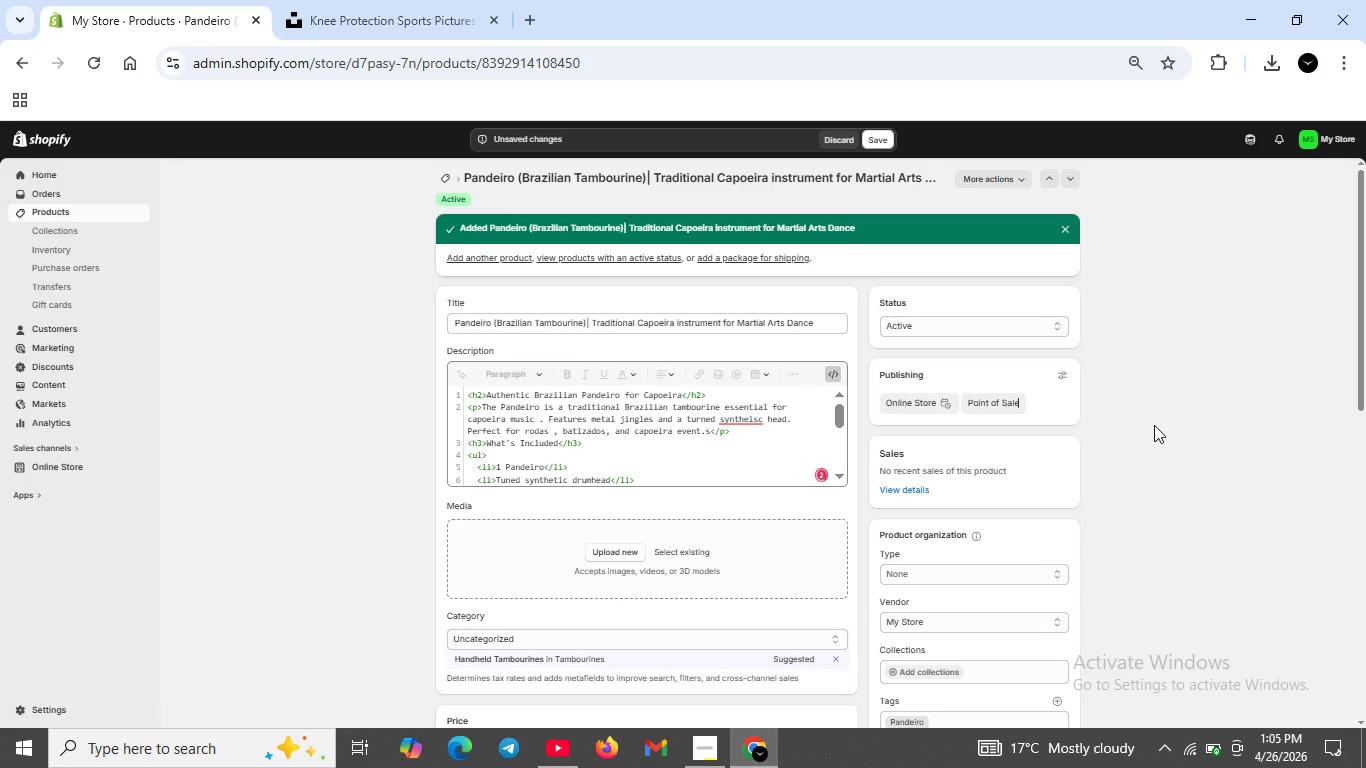 
scroll: coordinate [862, 587], scroll_direction: down, amount: 7.0
 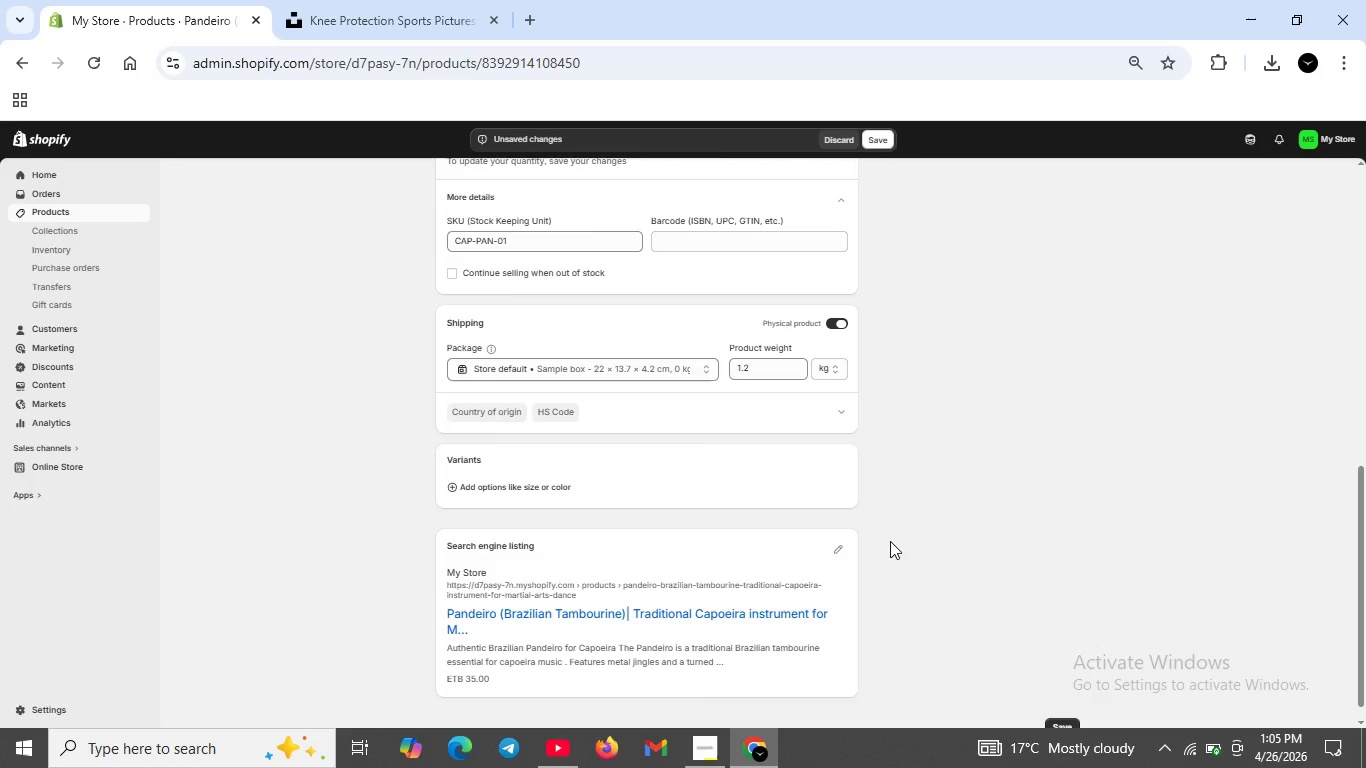 
scroll: coordinate [891, 536], scroll_direction: up, amount: 2.0
 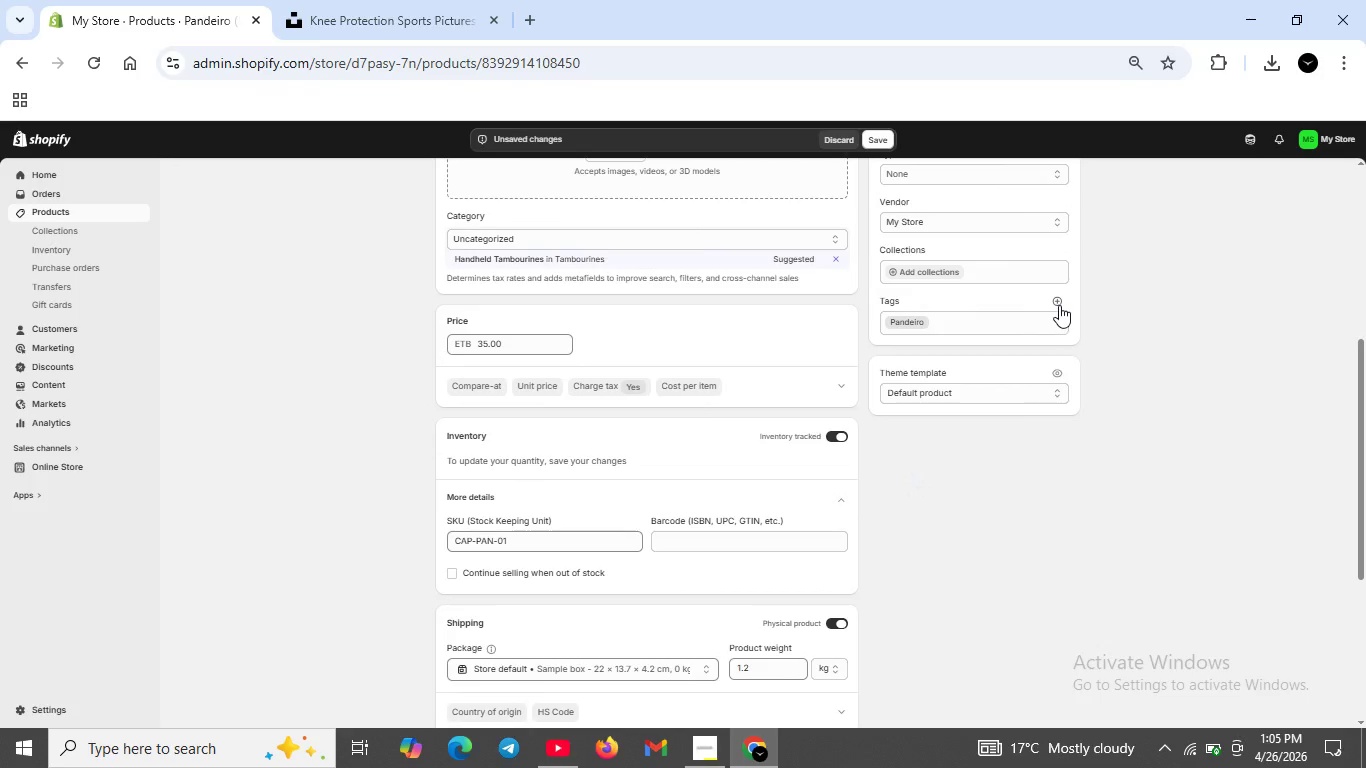 
left_click([1059, 304])
 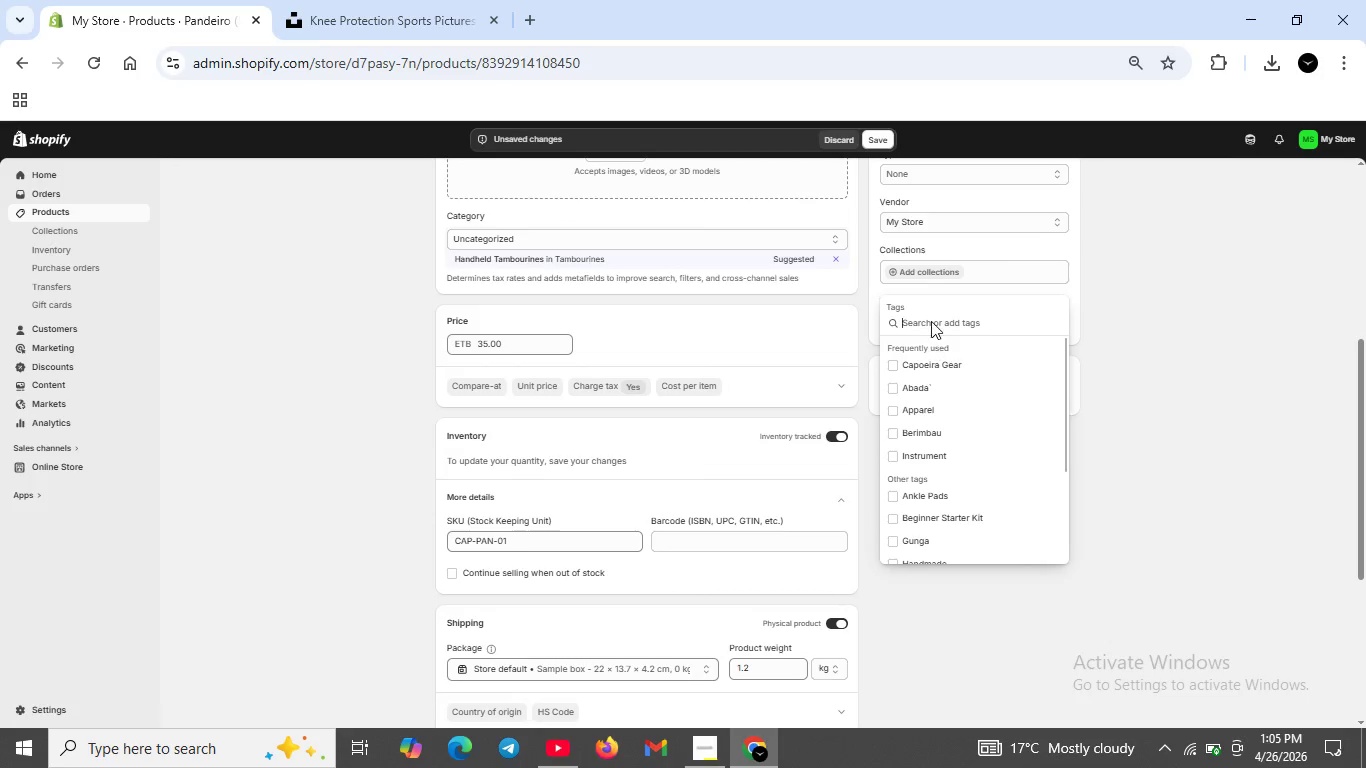 
left_click([931, 321])
 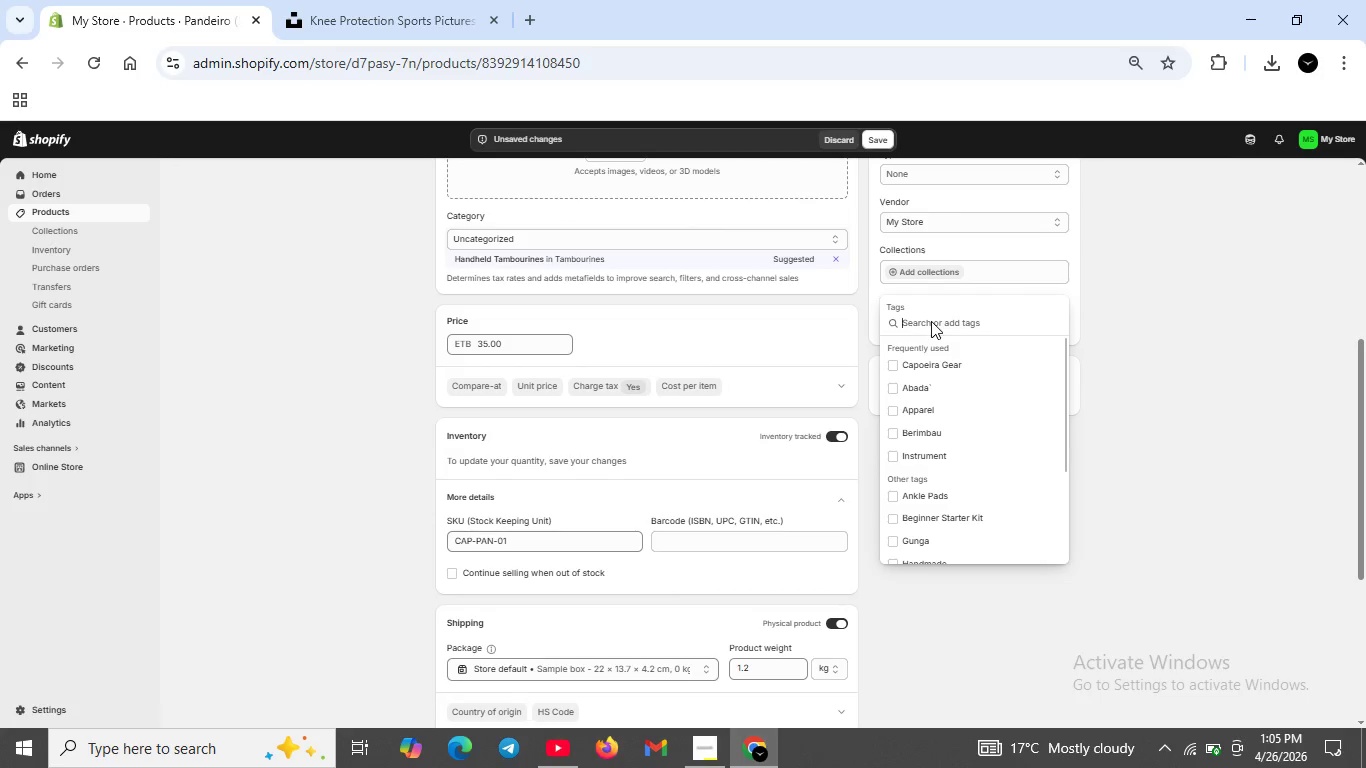 
type(Tamn)
key(Backspace)
type(bourine)
 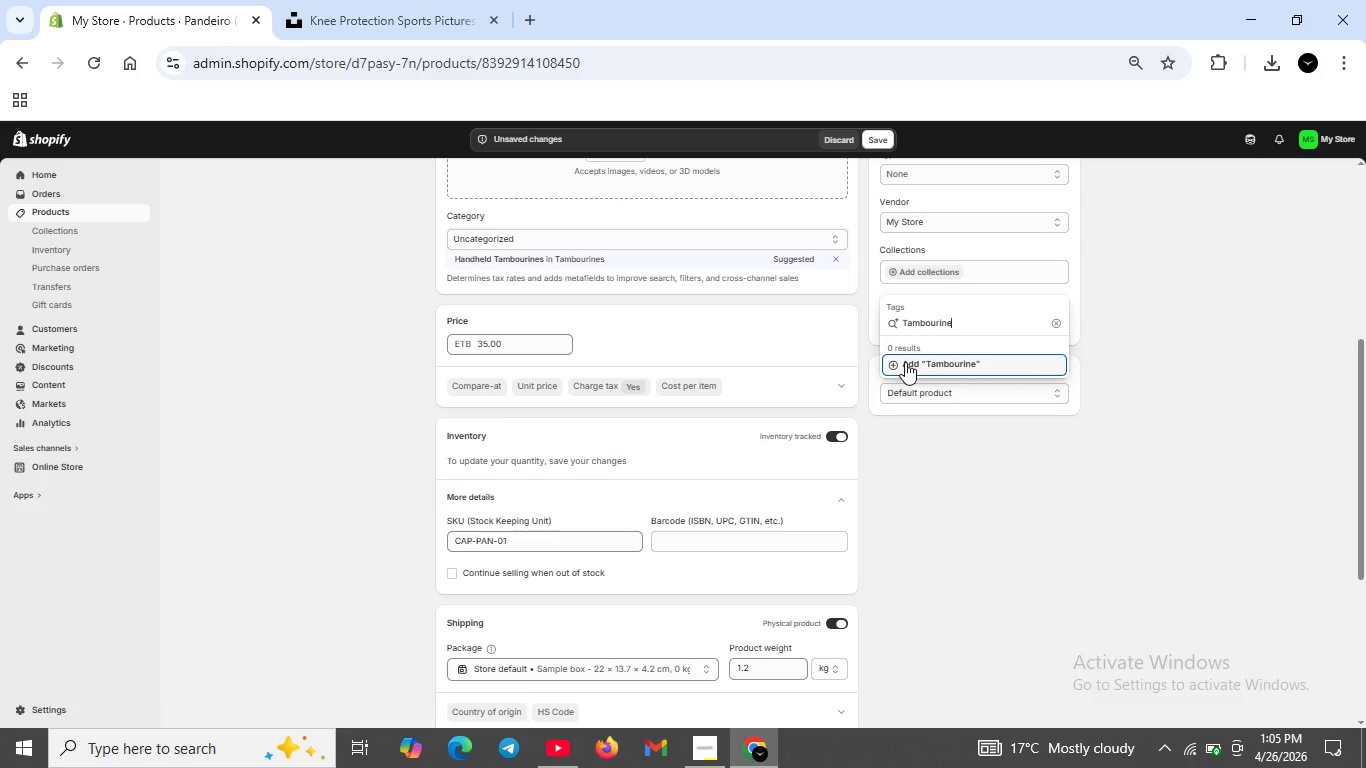 
left_click([898, 363])
 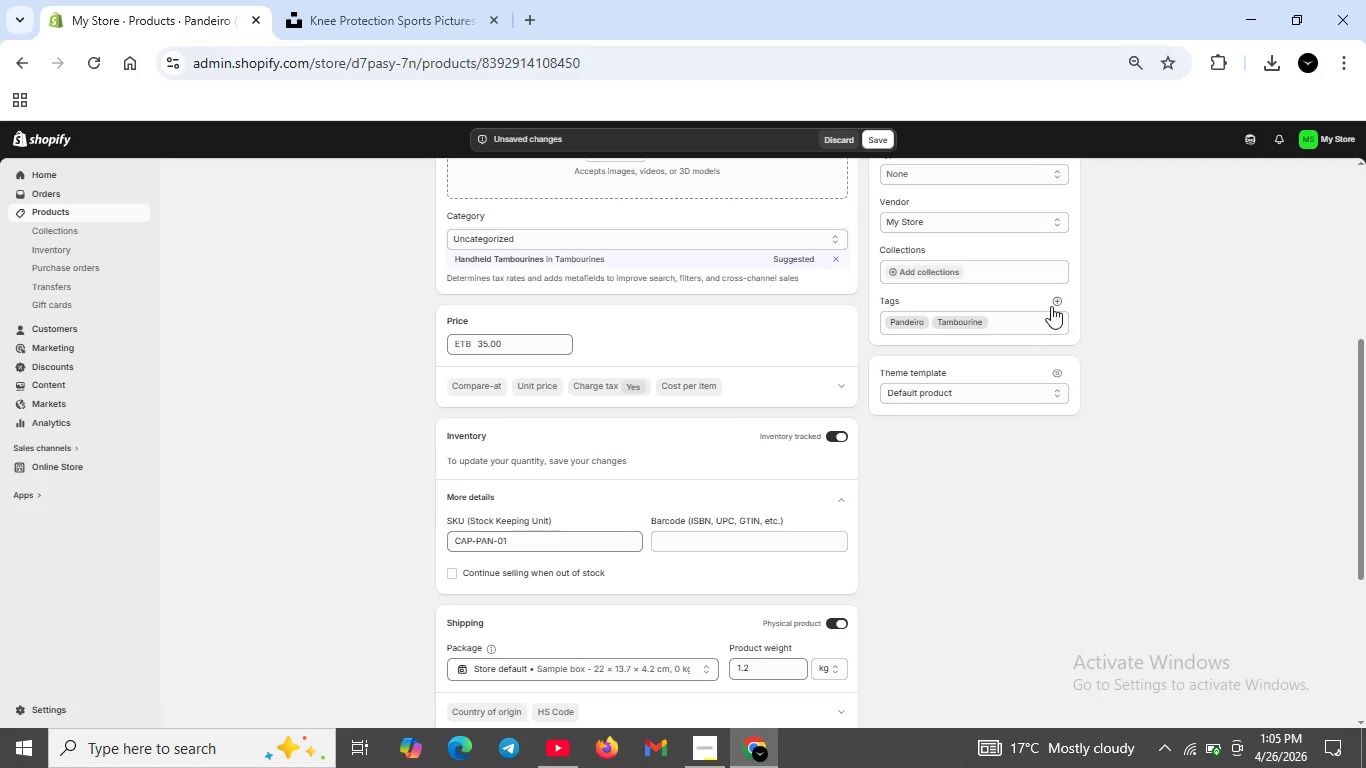 
left_click([1054, 303])
 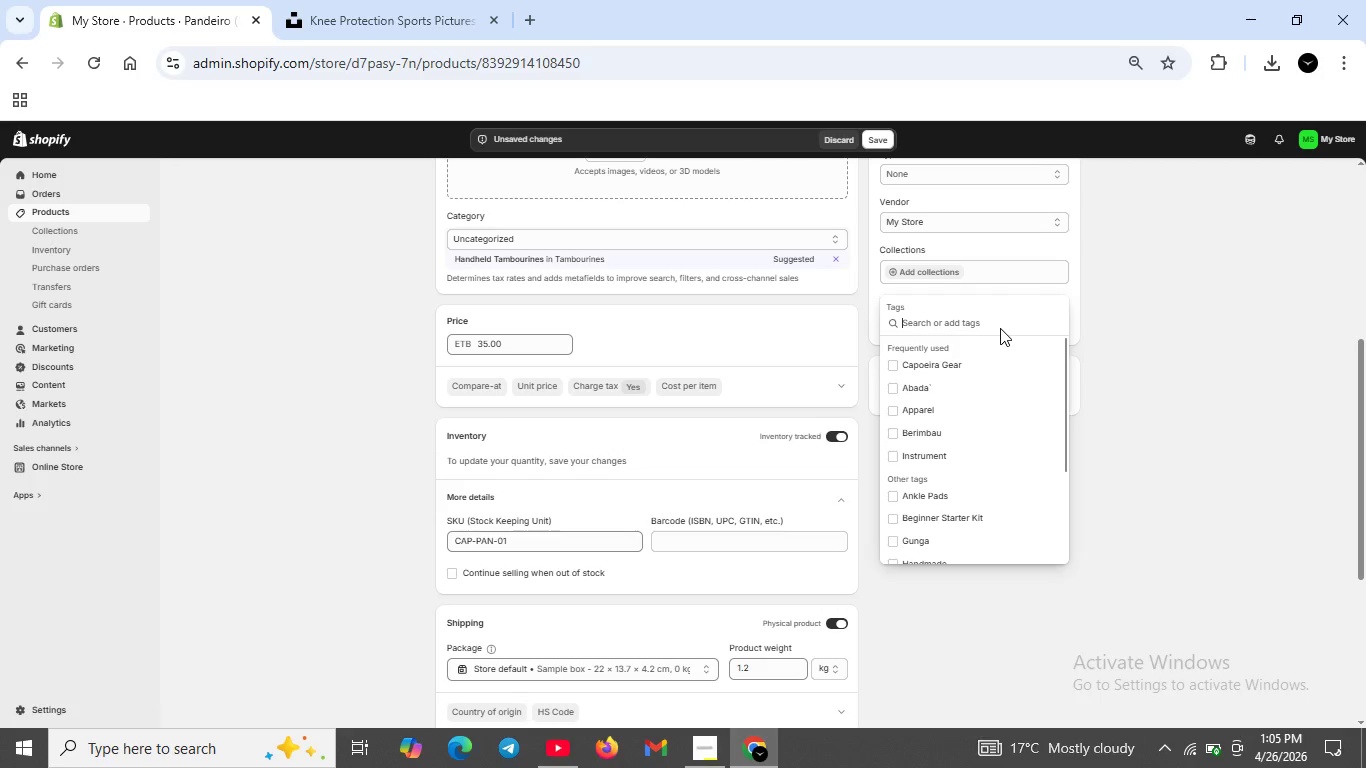 
type(Instrument)
 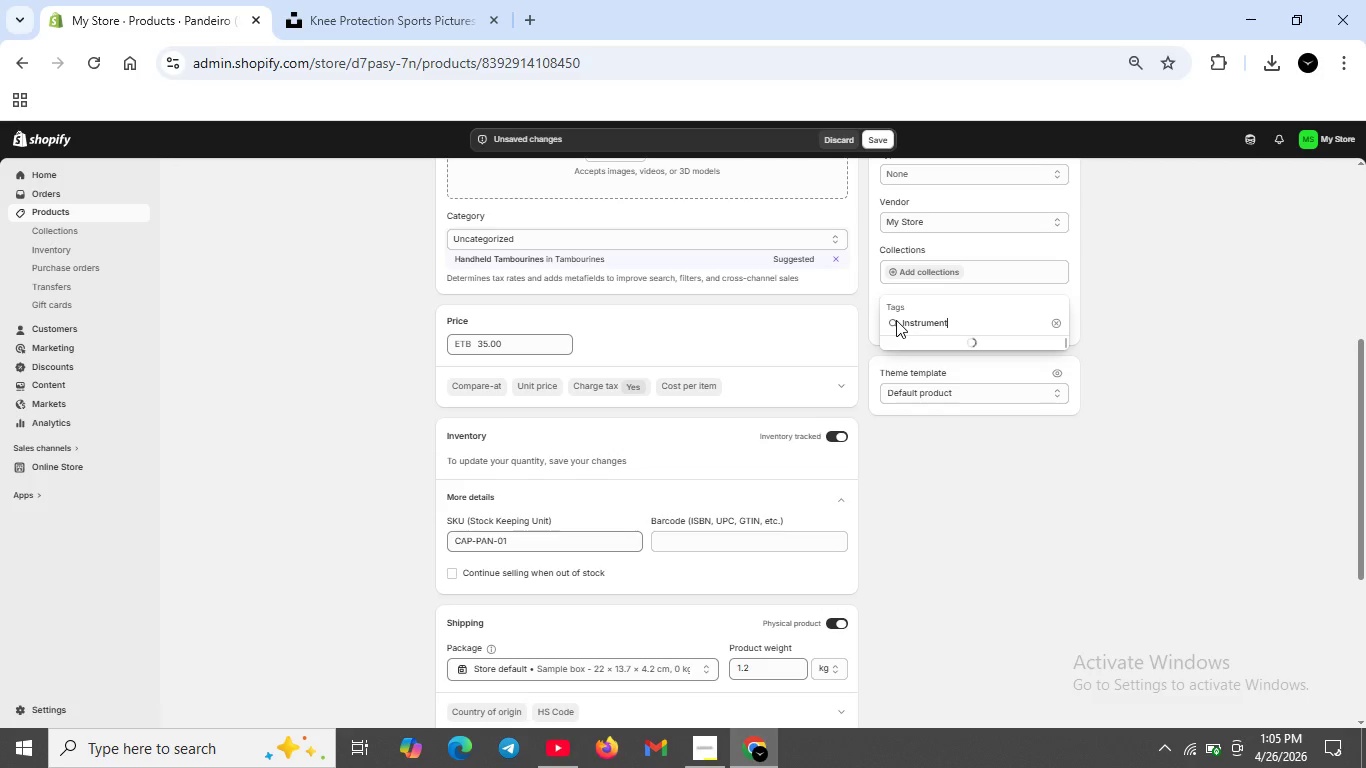 
wait(6.11)
 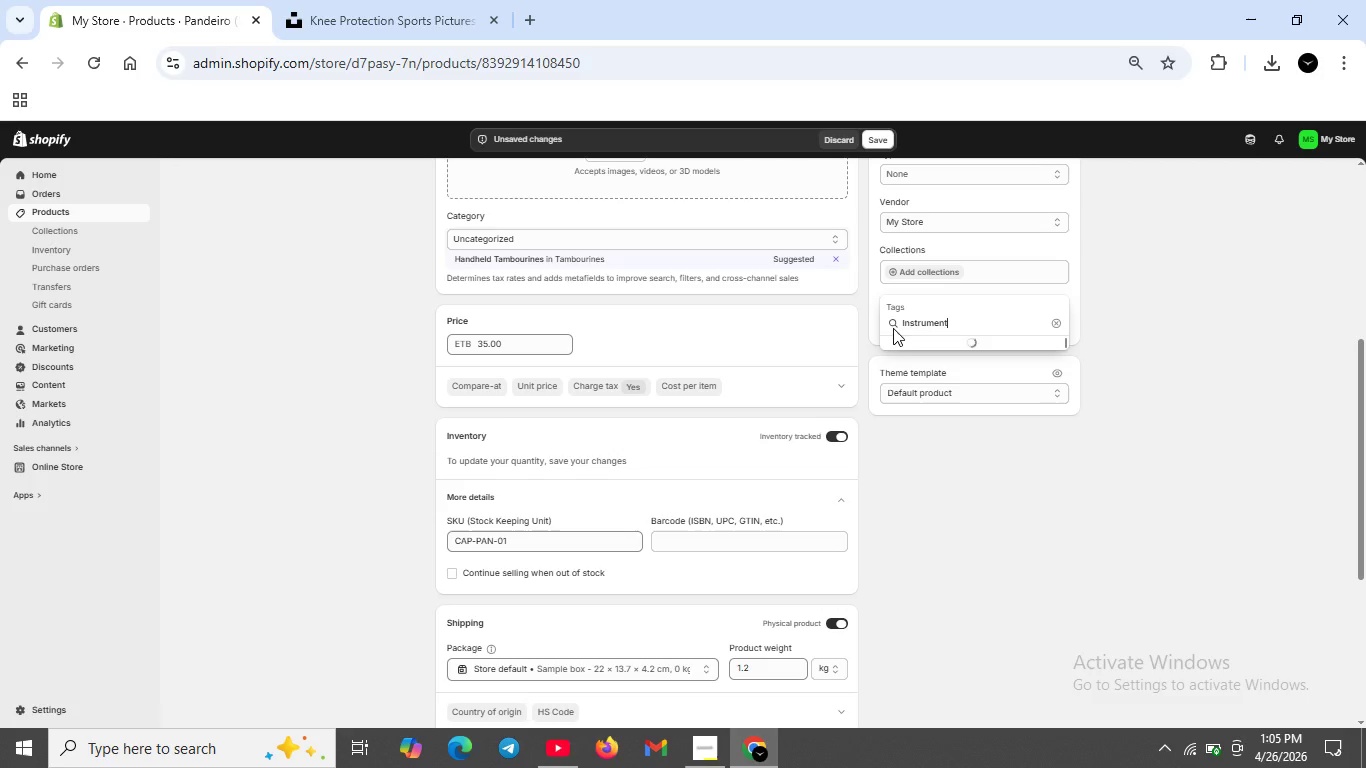 
left_click([1057, 324])
 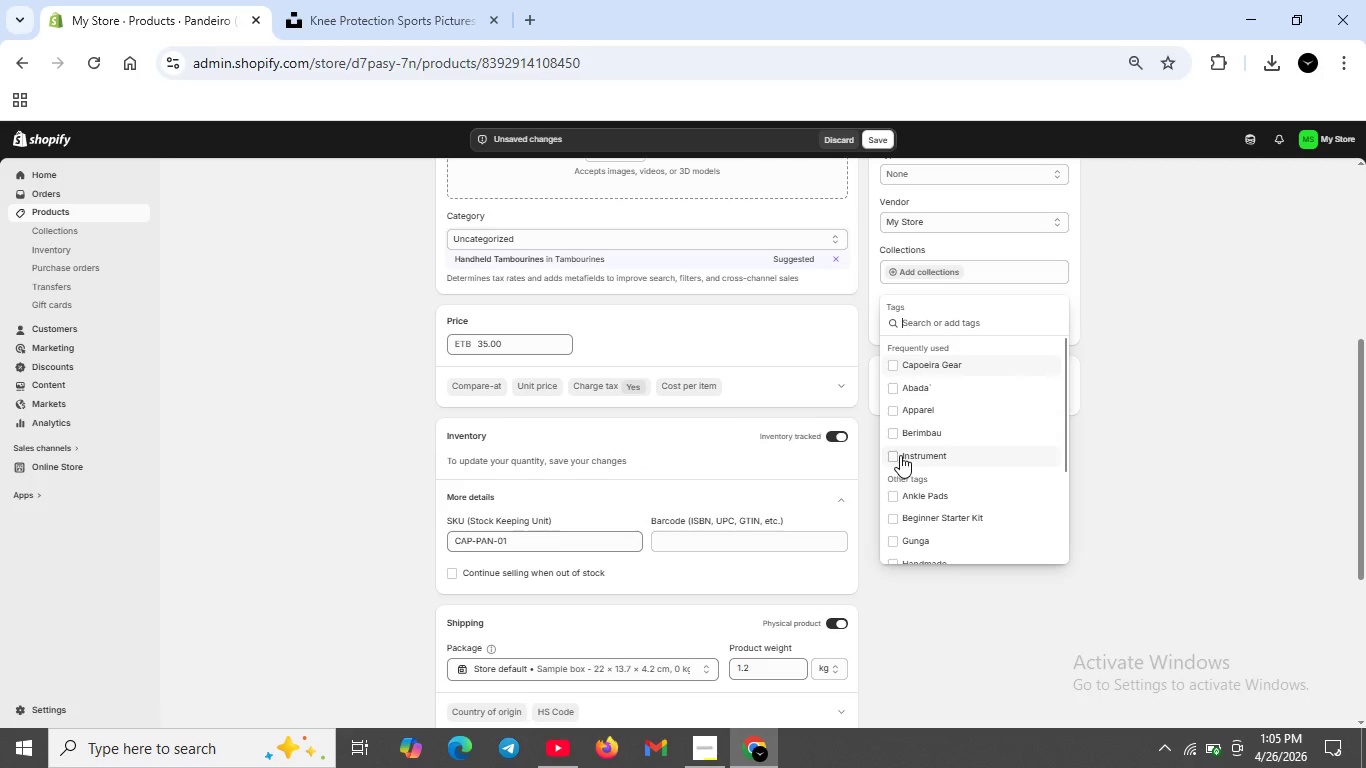 
left_click([900, 455])
 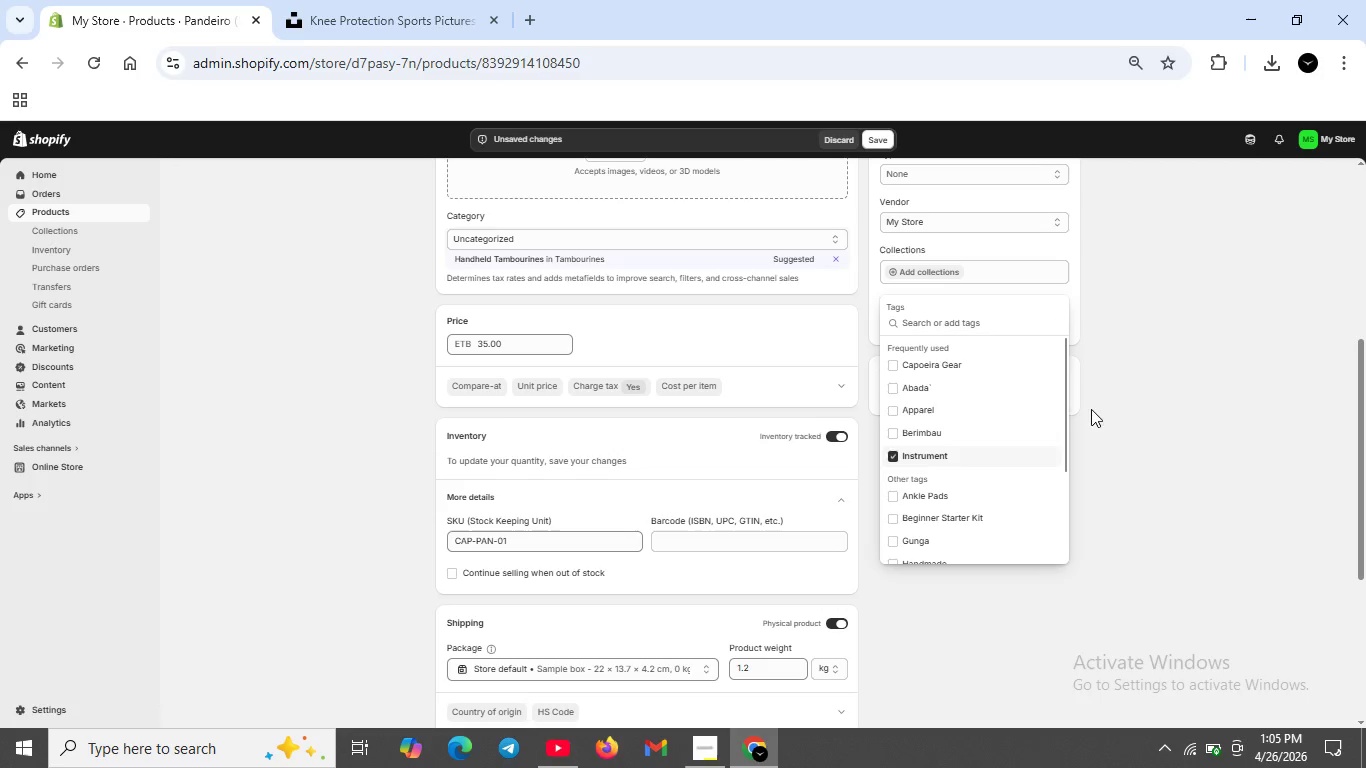 
left_click([1104, 409])
 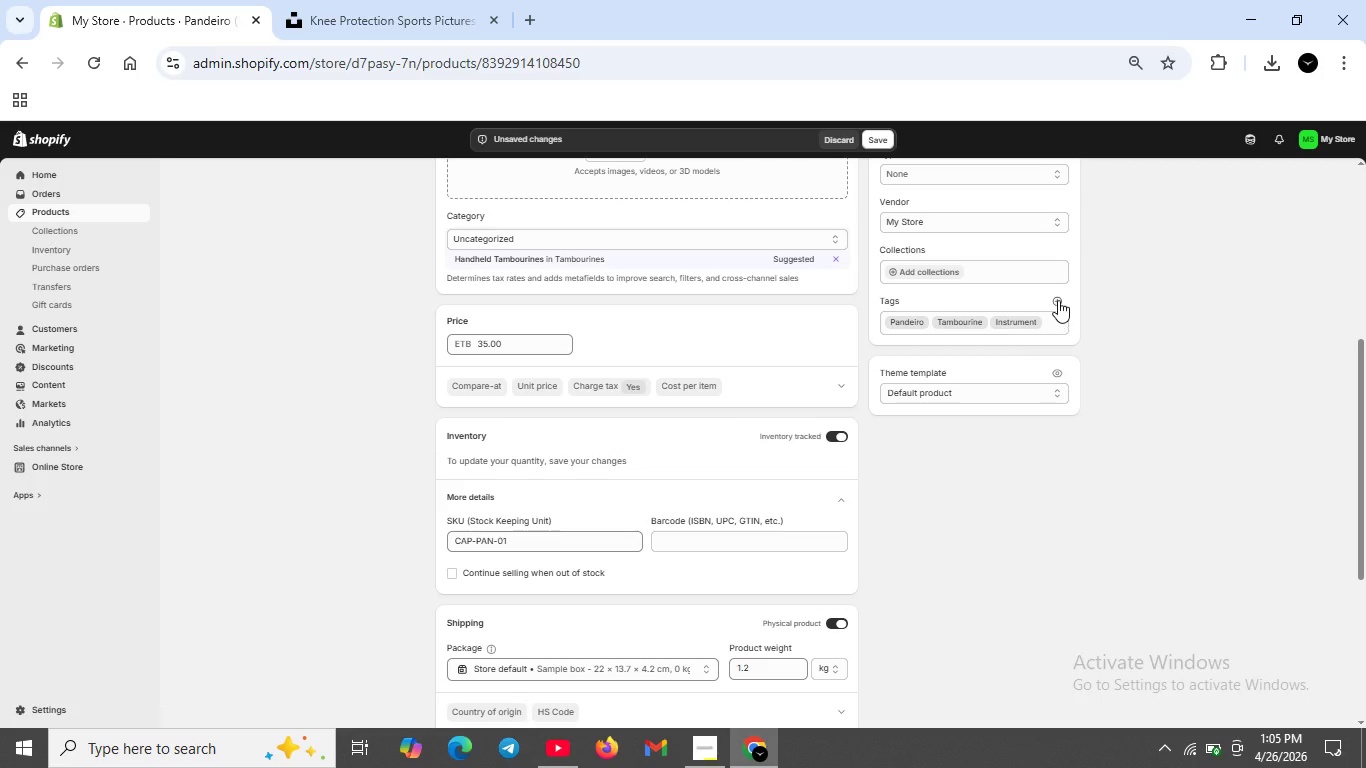 
left_click([1058, 300])
 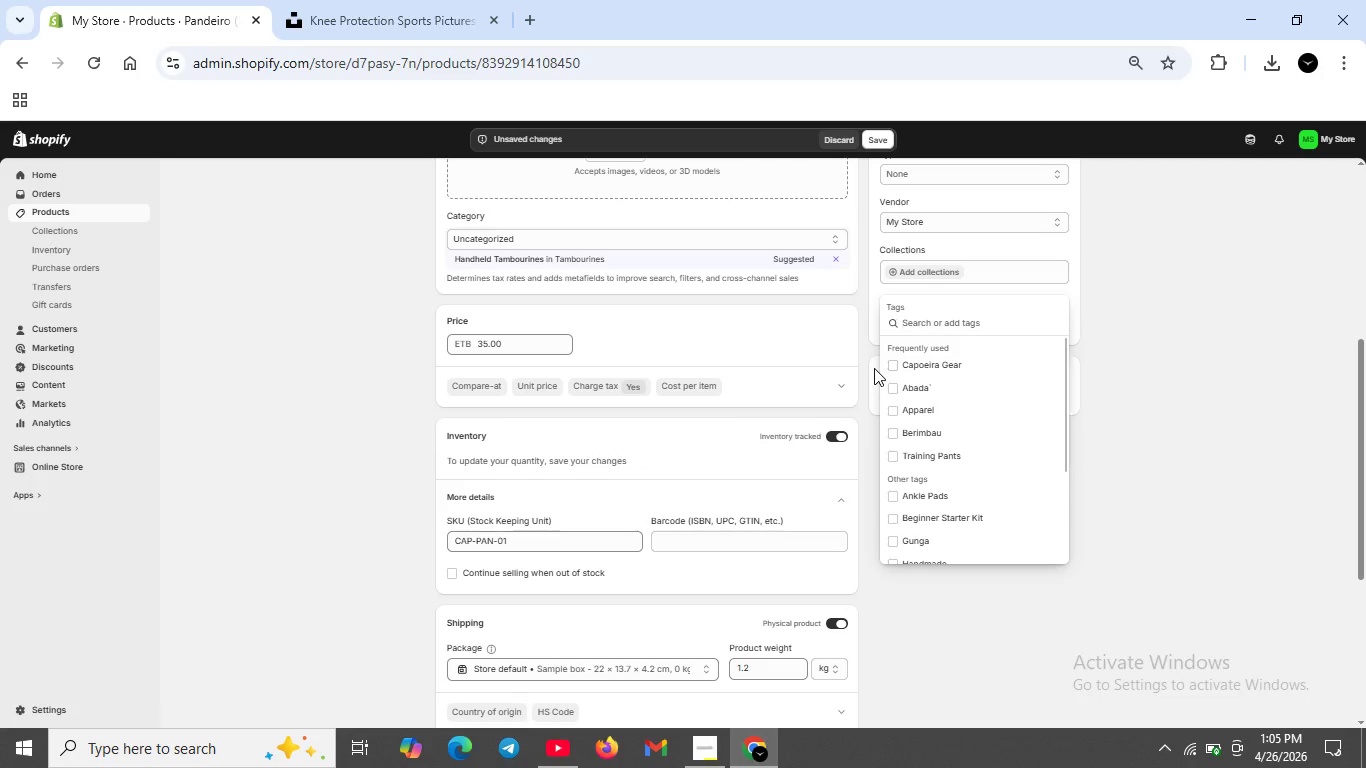 
left_click([888, 365])
 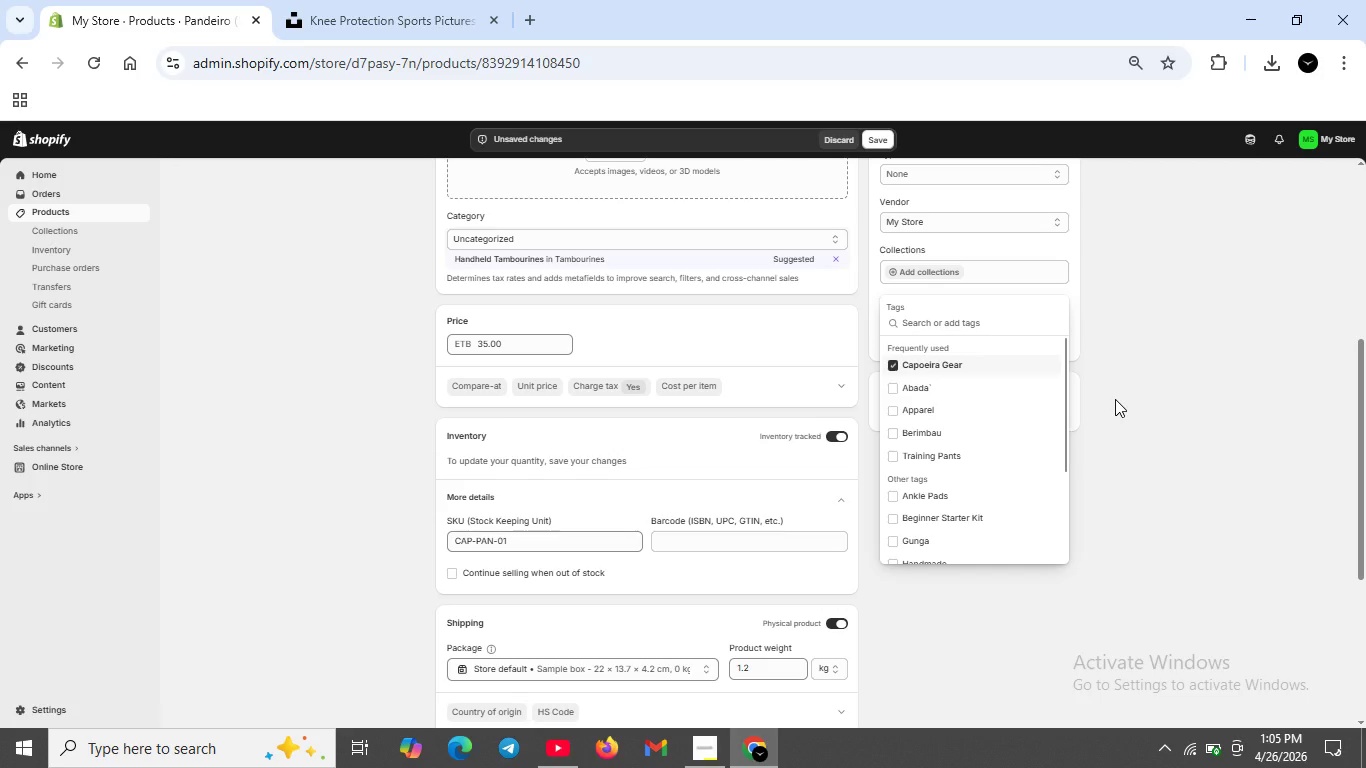 
left_click([1115, 399])
 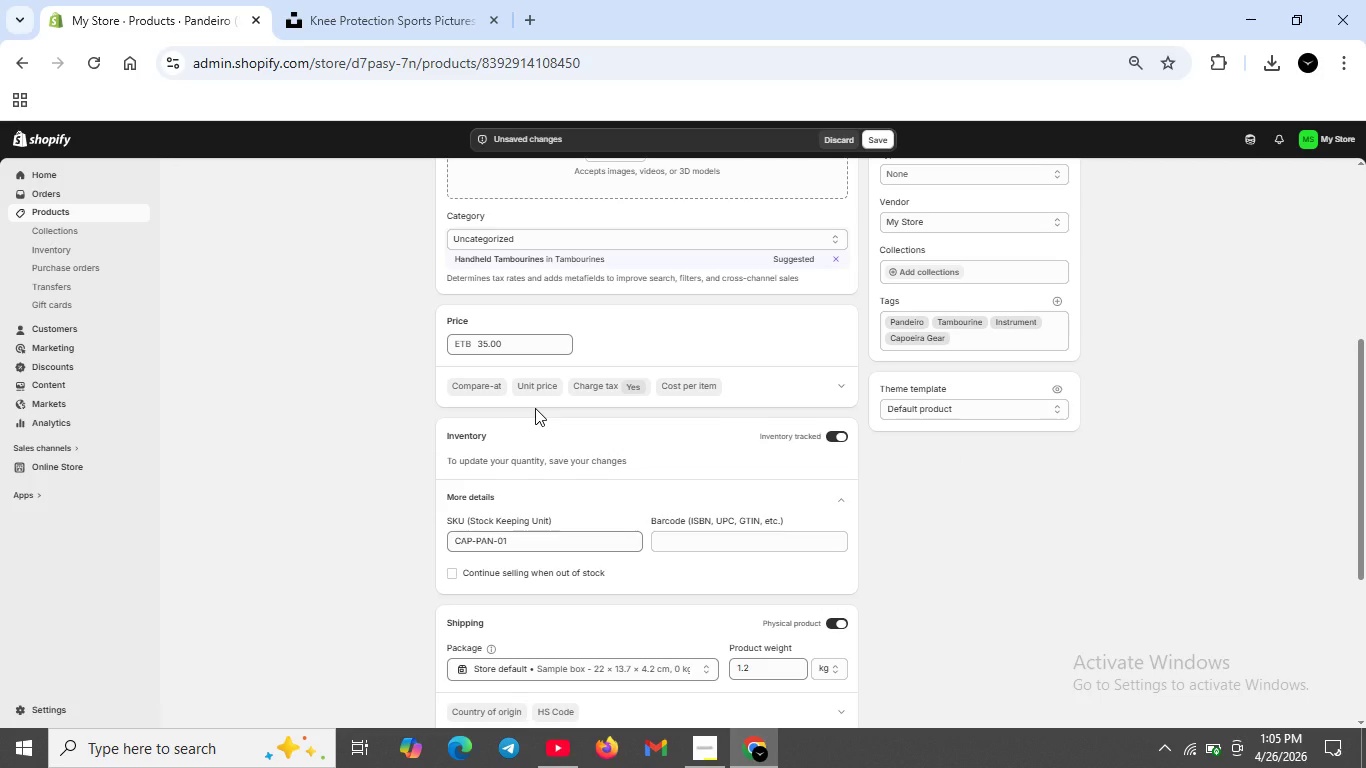 
scroll: coordinate [556, 400], scroll_direction: up, amount: 7.0
 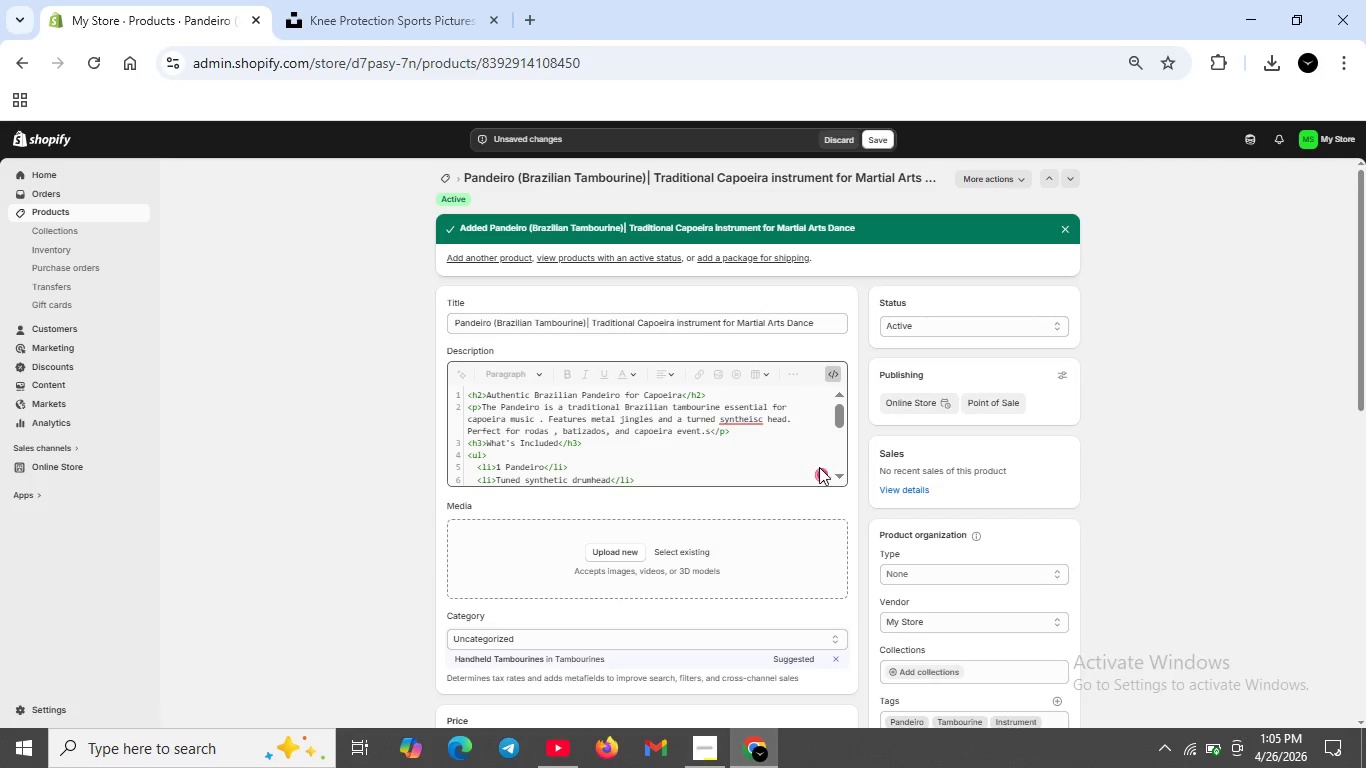 
left_click([819, 469])
 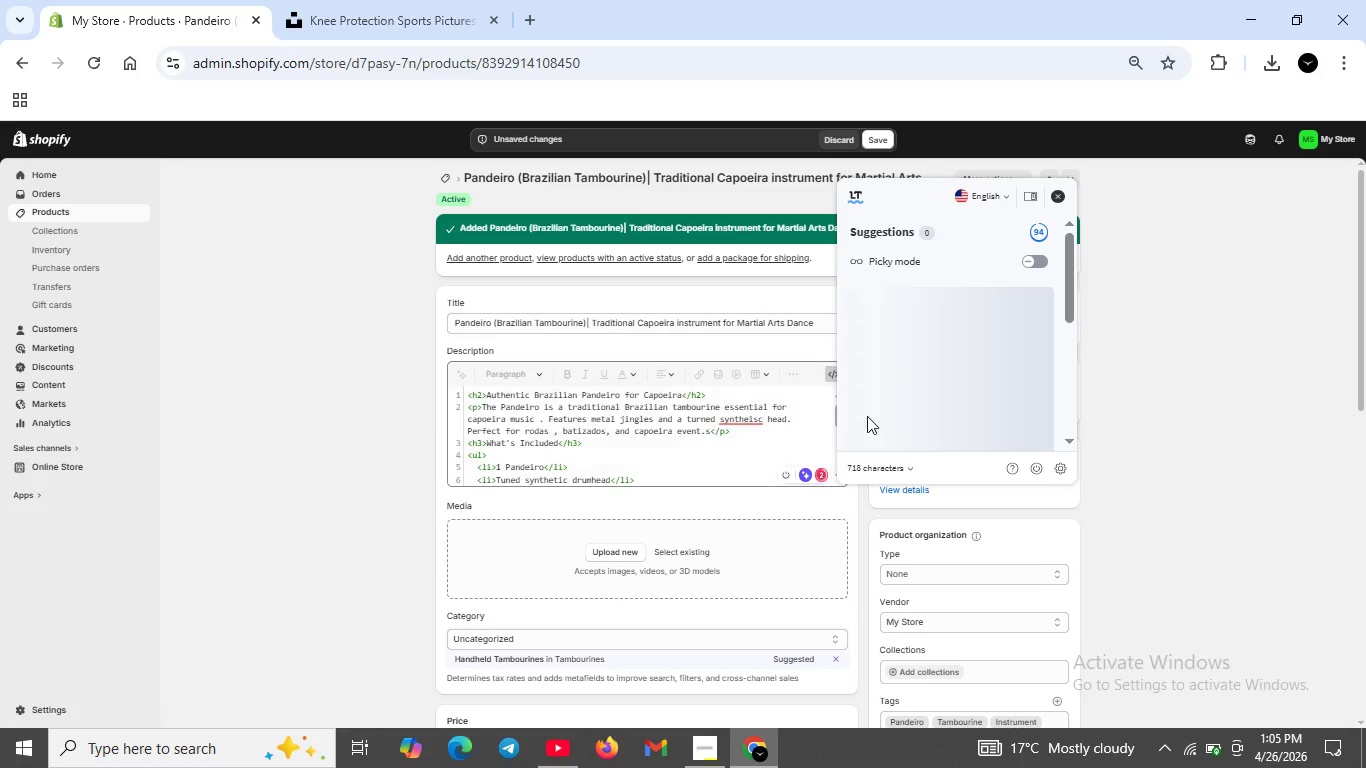 
scroll: coordinate [868, 415], scroll_direction: down, amount: 1.0
 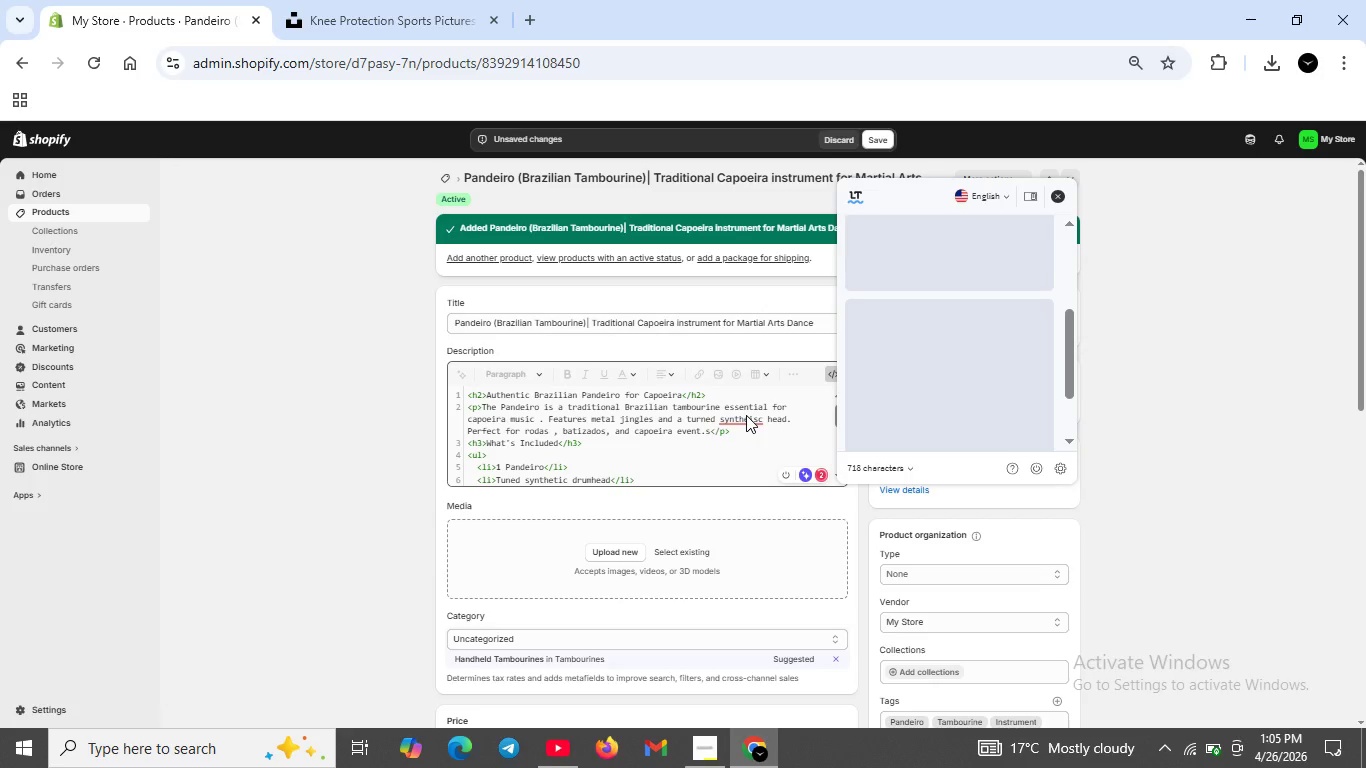 
left_click([746, 415])
 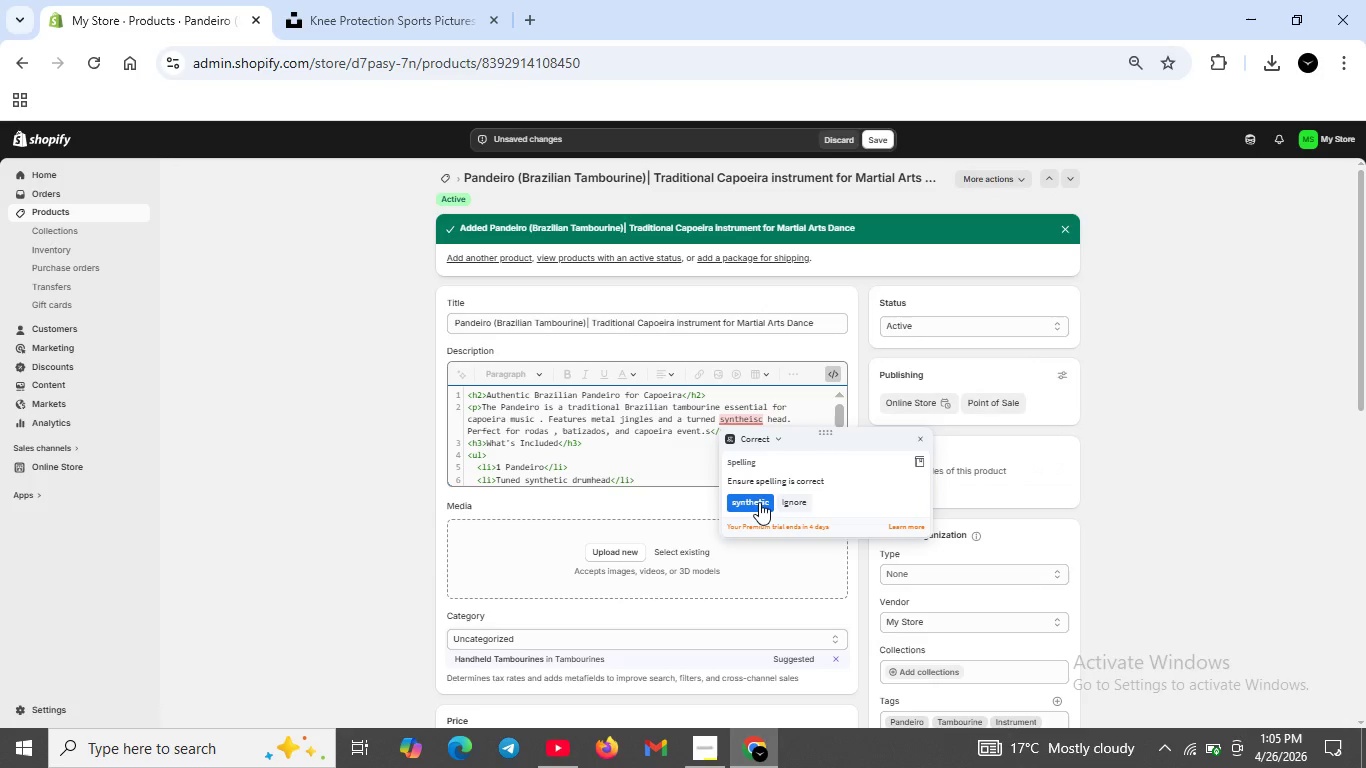 
left_click([759, 501])
 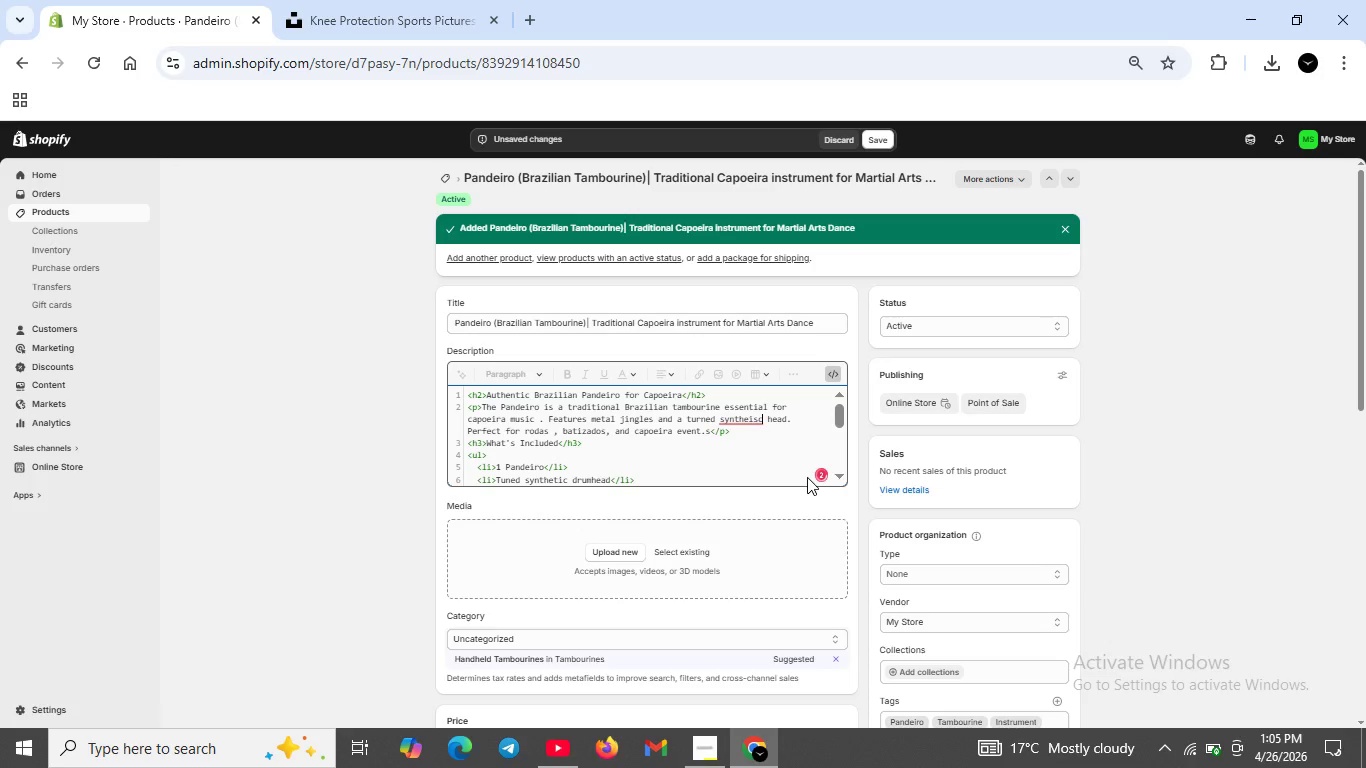 
scroll: coordinate [652, 477], scroll_direction: down, amount: 6.0
 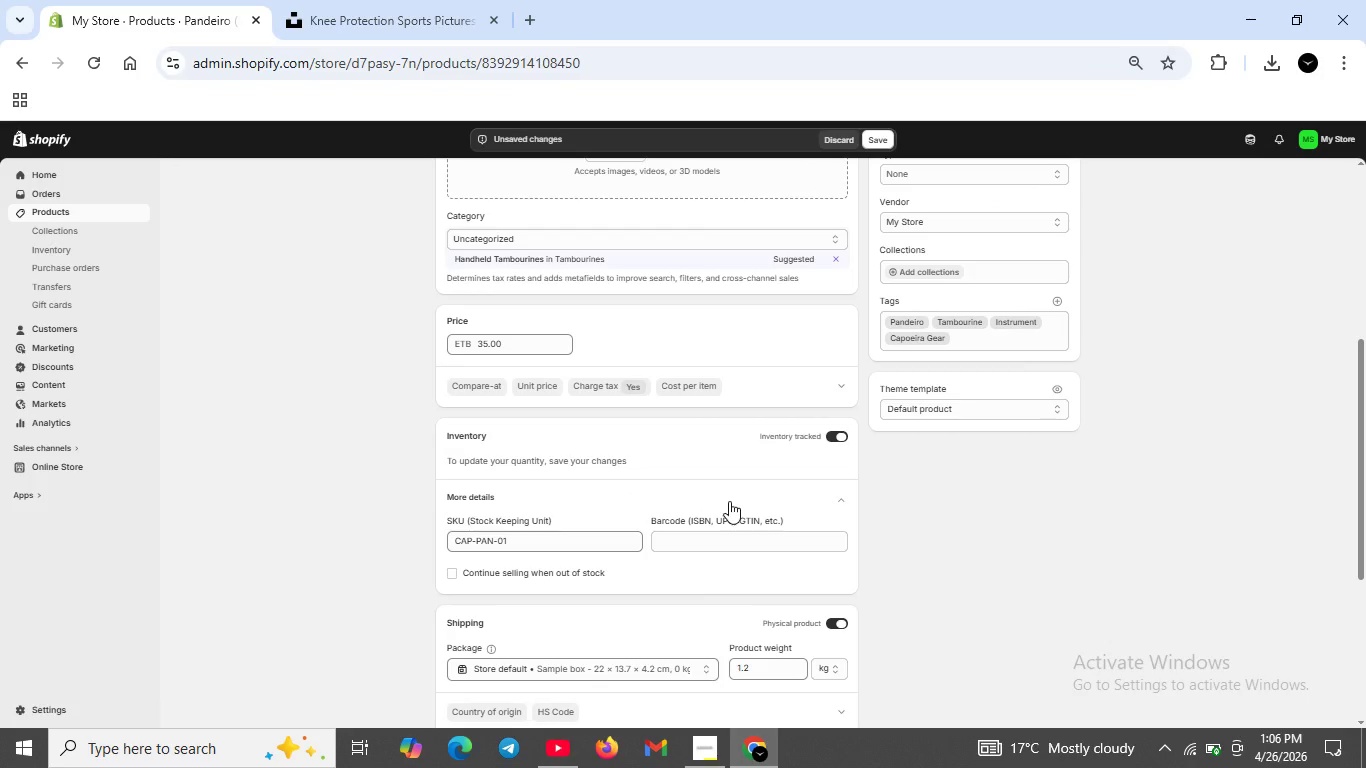 
wait(9.55)
 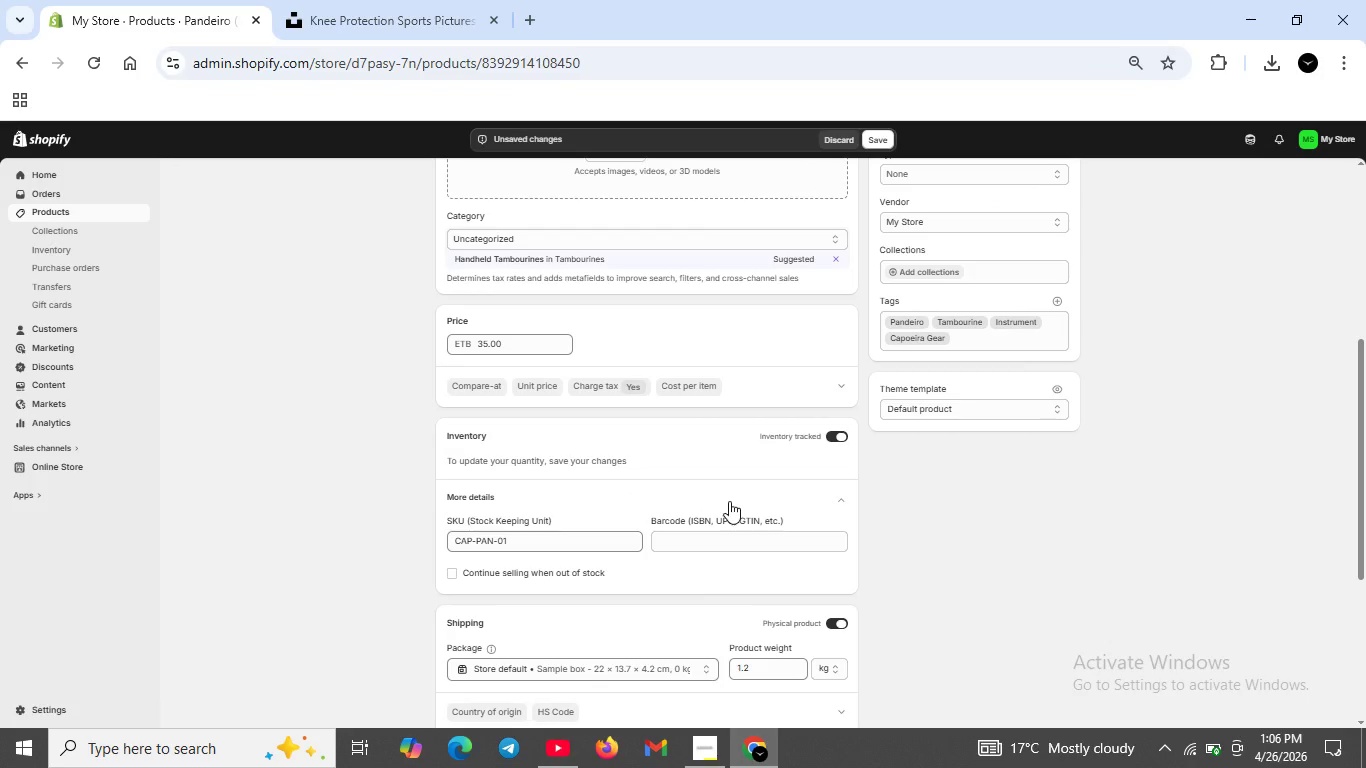 
scroll: coordinate [637, 561], scroll_direction: up, amount: 3.0
 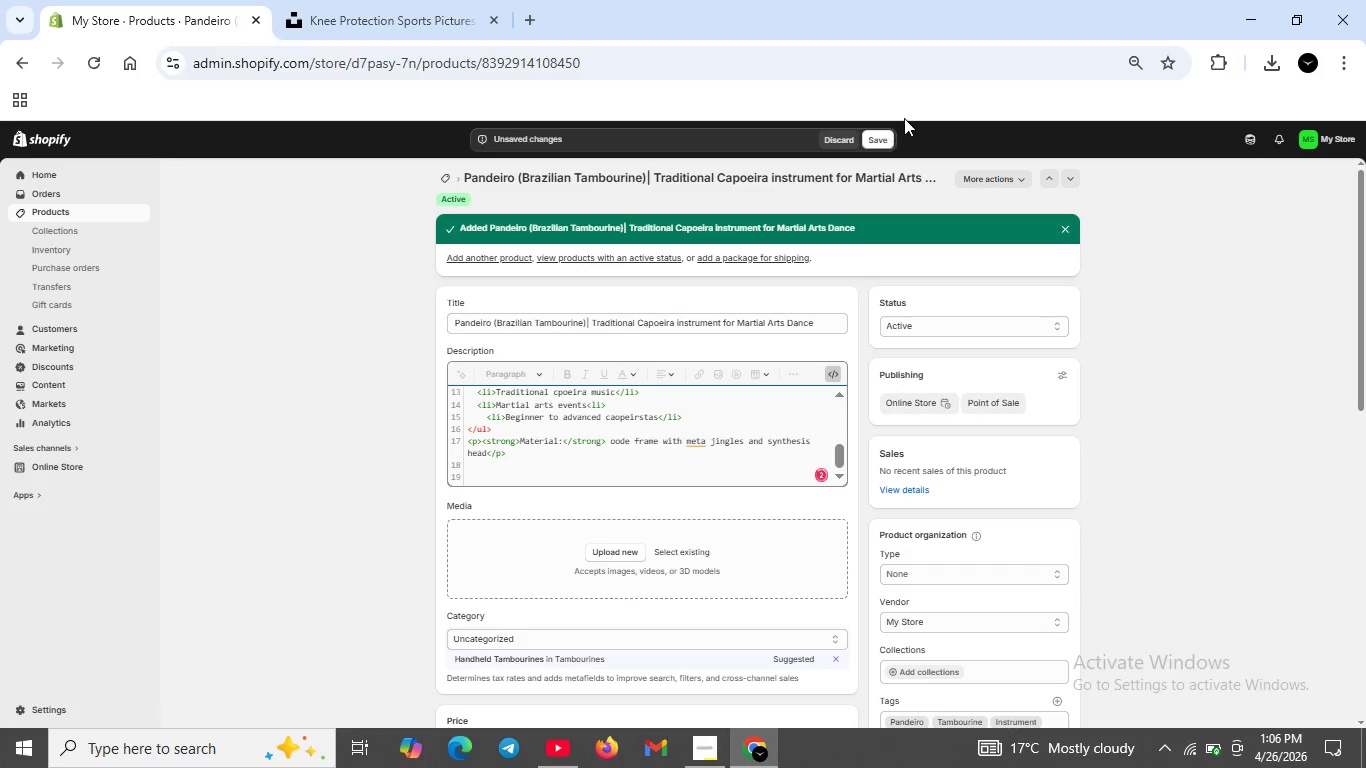 
left_click([878, 141])
 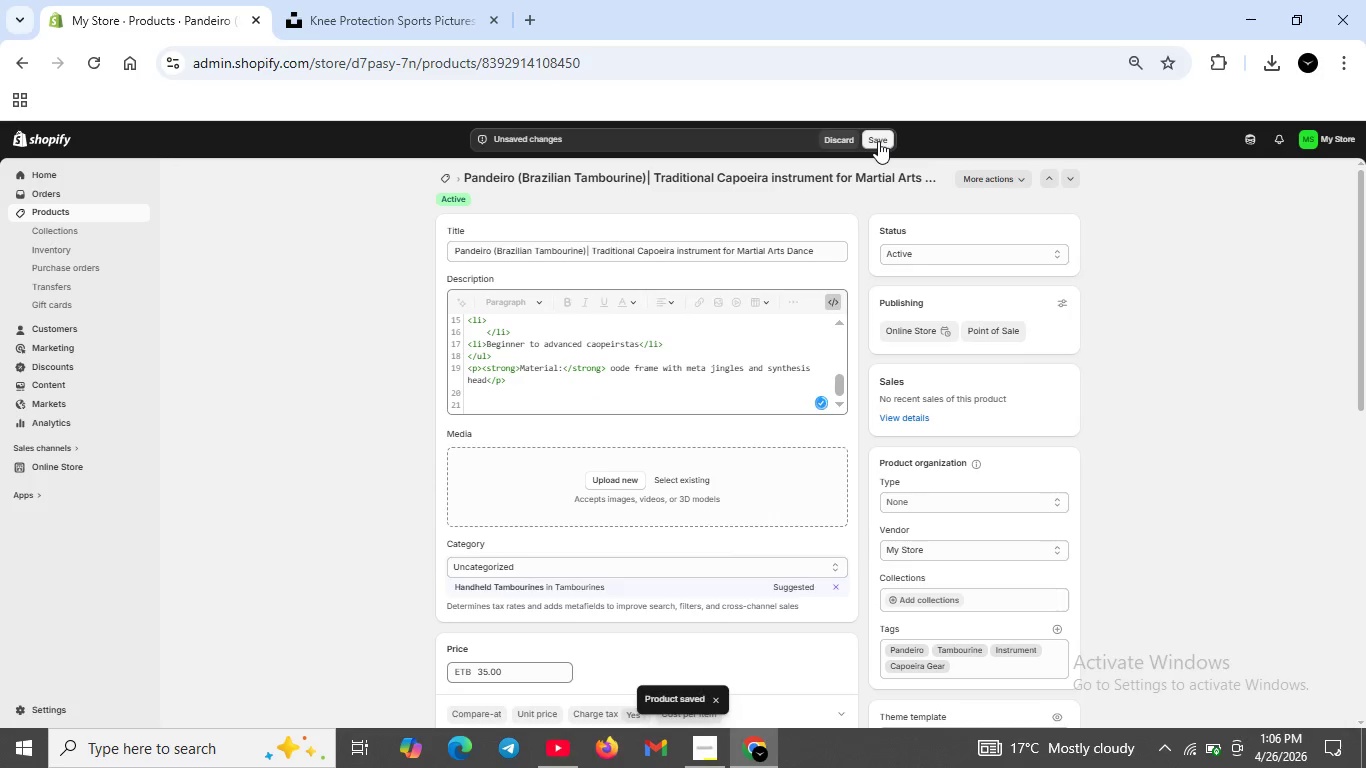 
wait(21.03)
 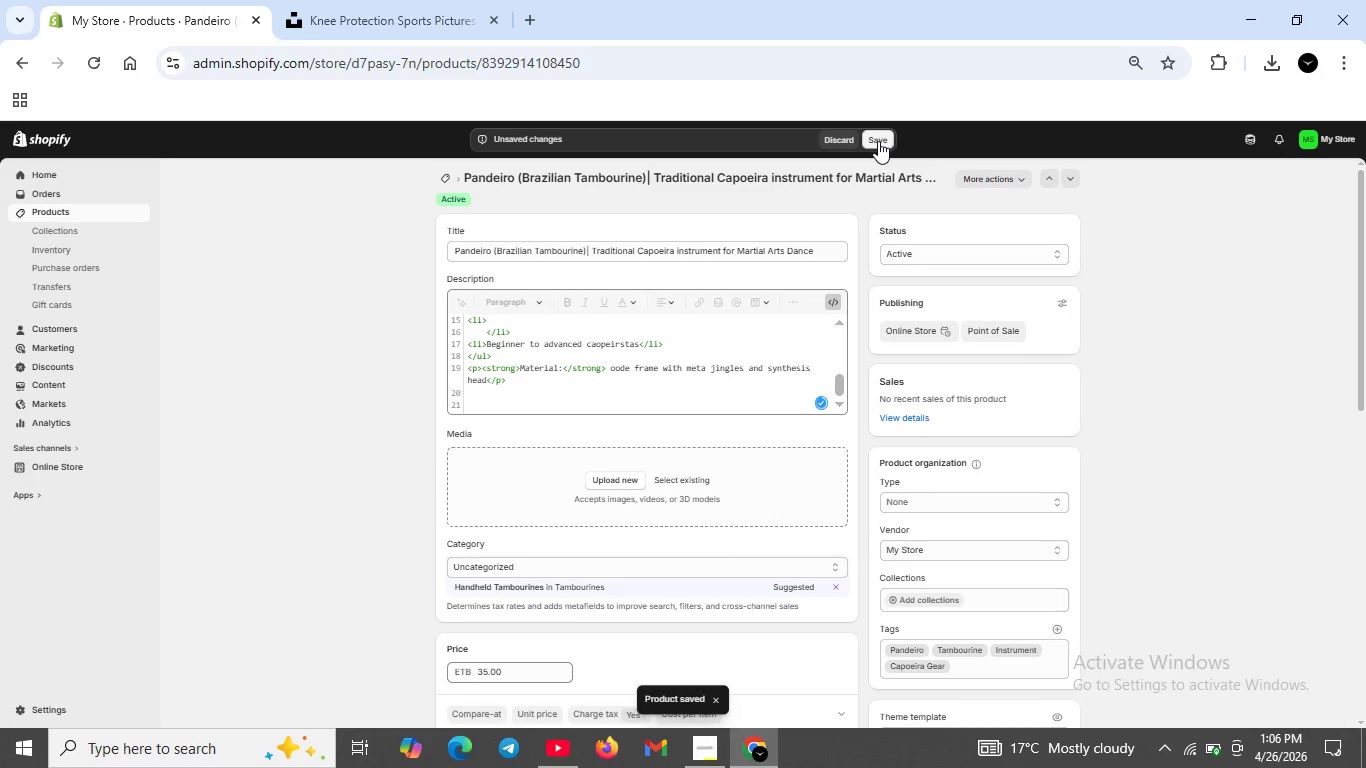 
scroll: coordinate [668, 342], scroll_direction: up, amount: 11.0
 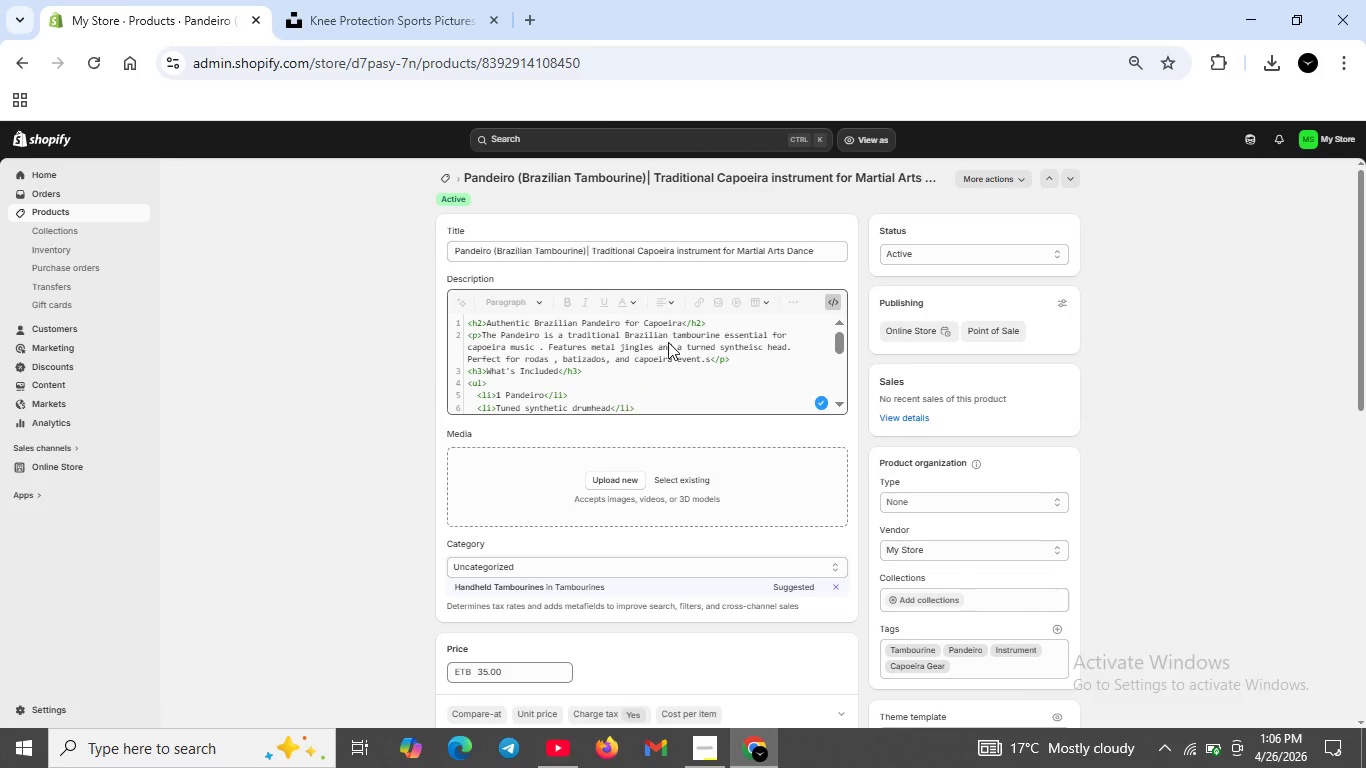 
scroll: coordinate [697, 410], scroll_direction: down, amount: 10.0
 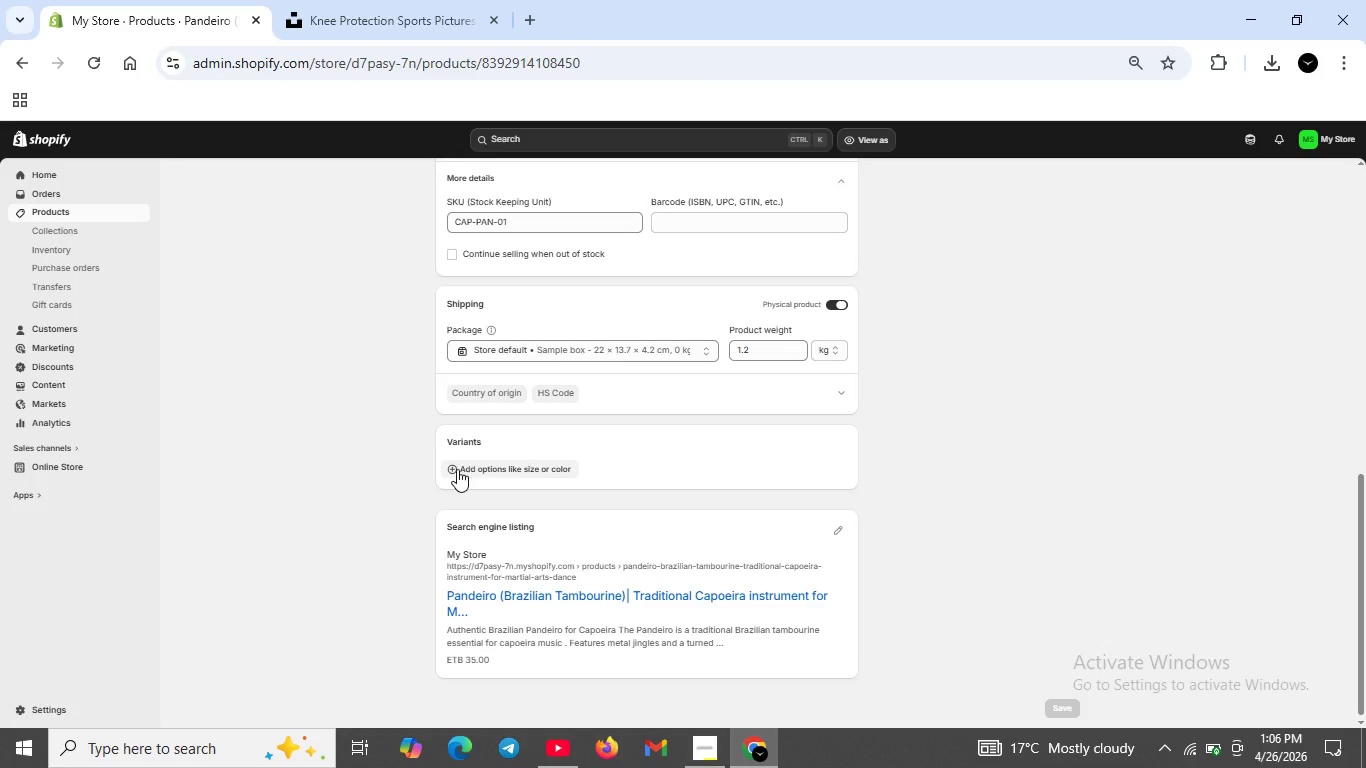 
left_click([457, 469])
 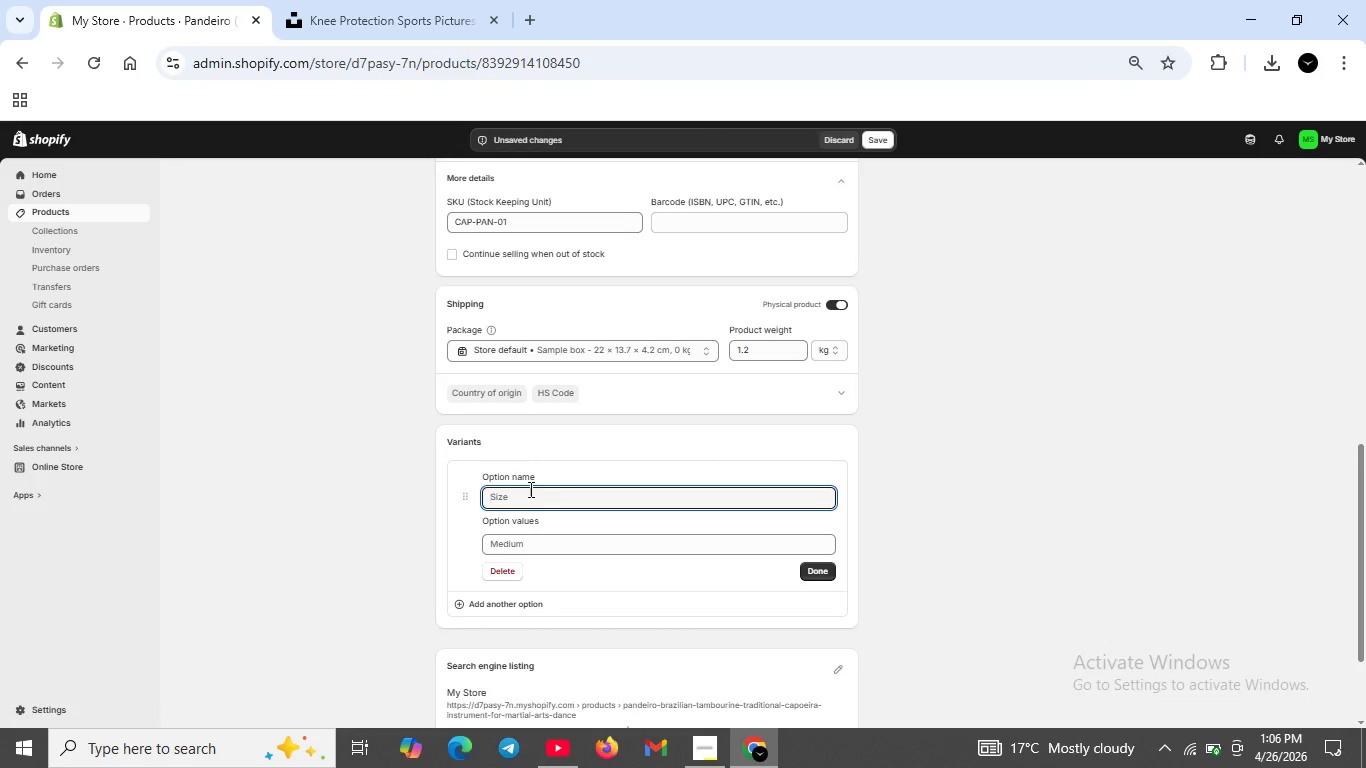 
left_click([531, 491])
 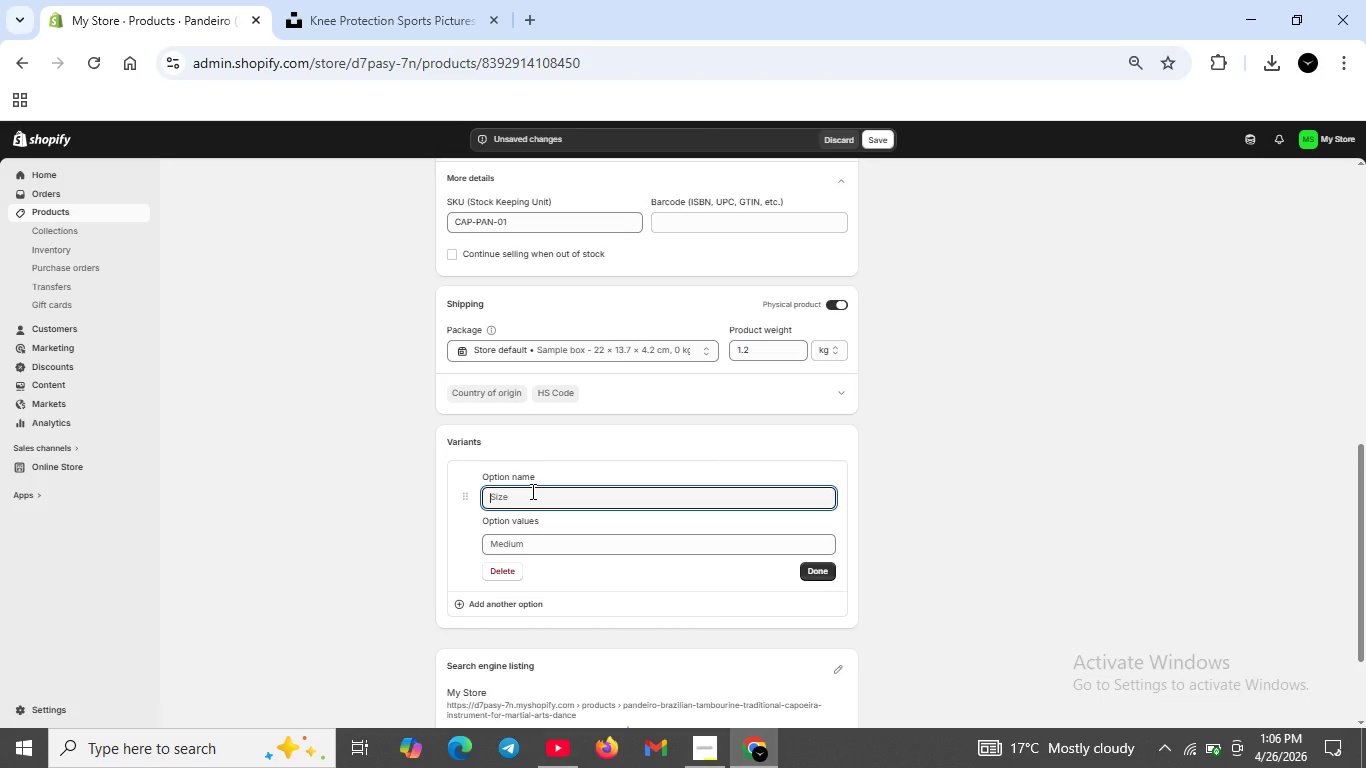 
type(Size)
 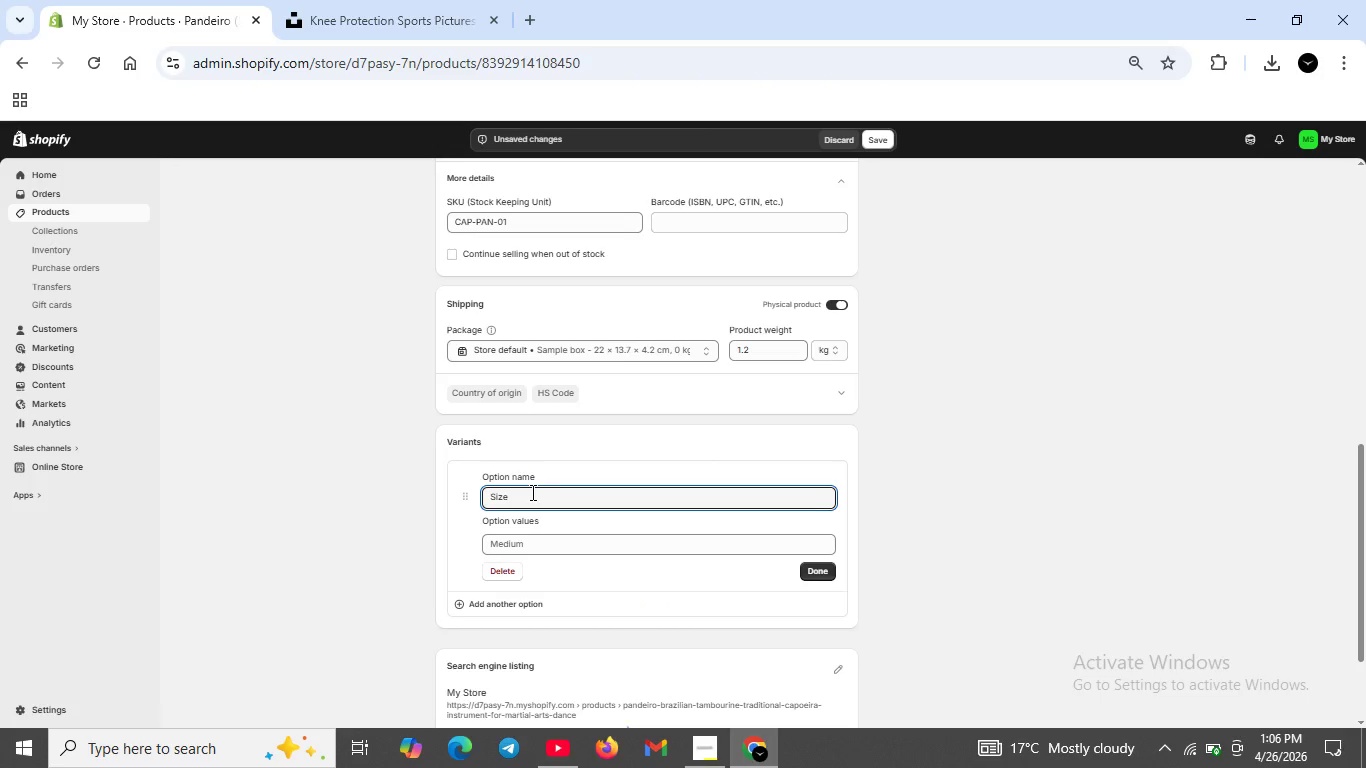 
left_click([522, 545])
 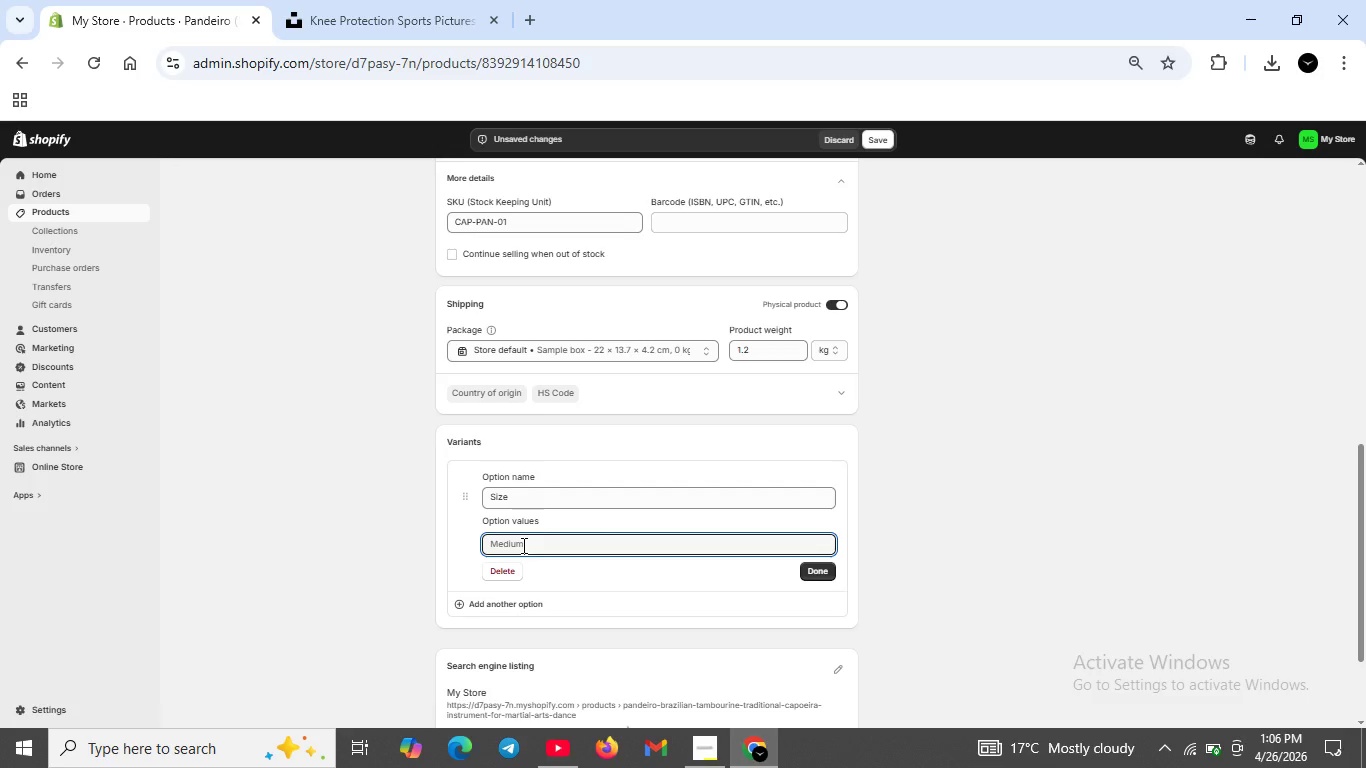 
type(Standard )
 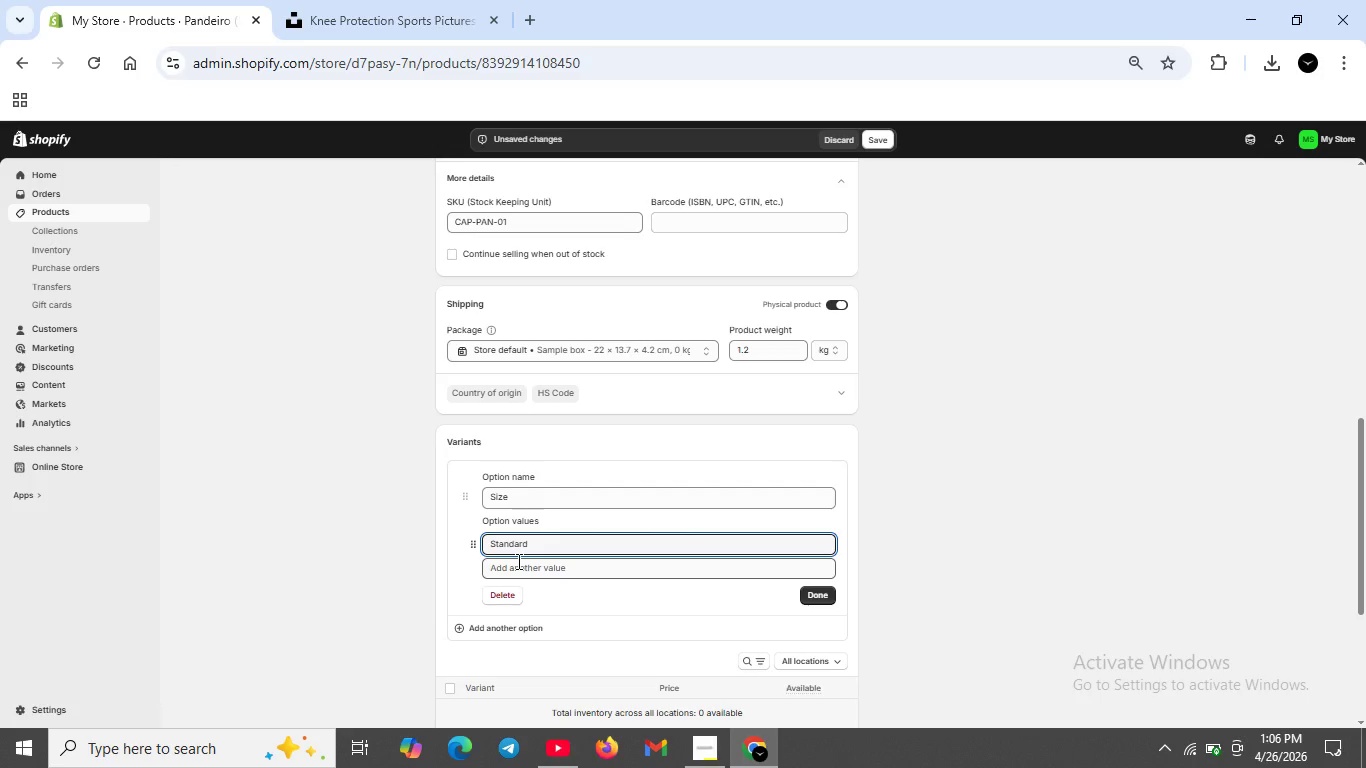 
left_click([523, 576])
 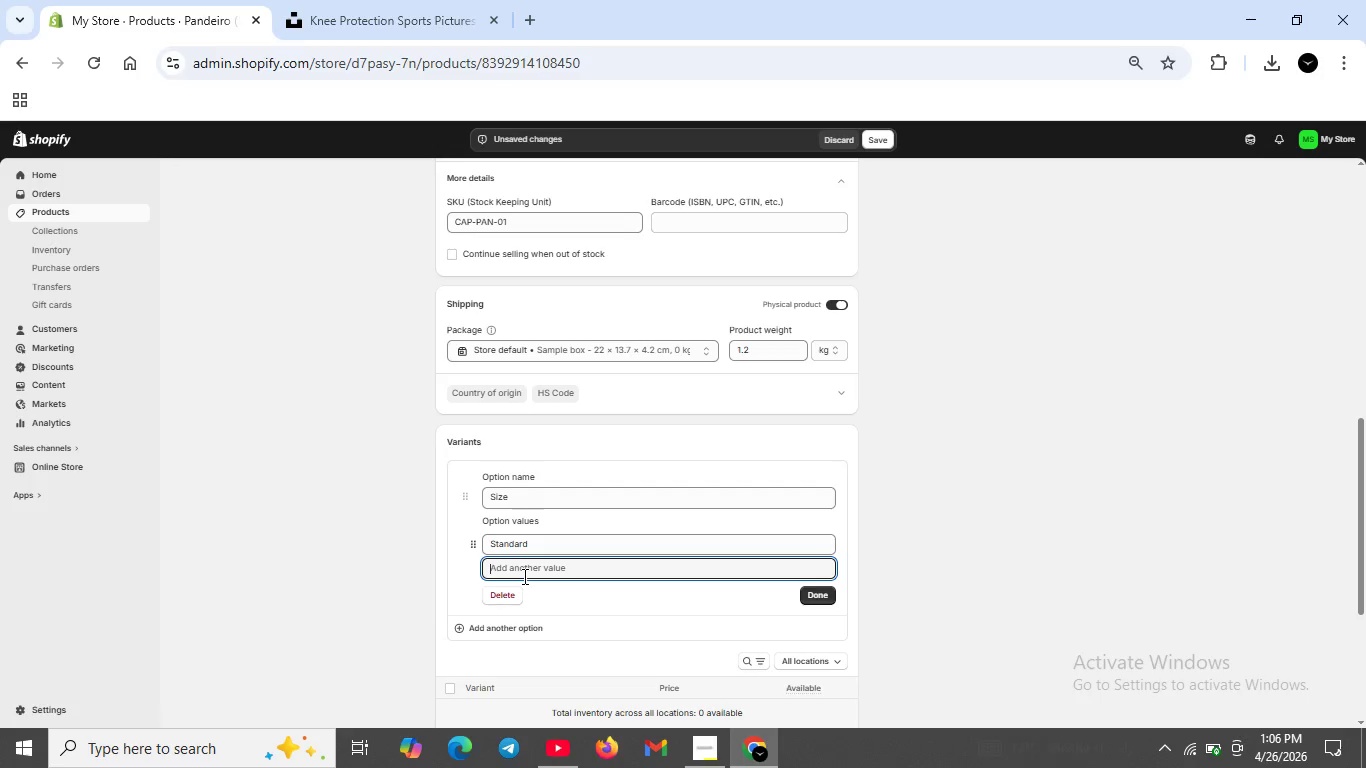 
type(Large)
 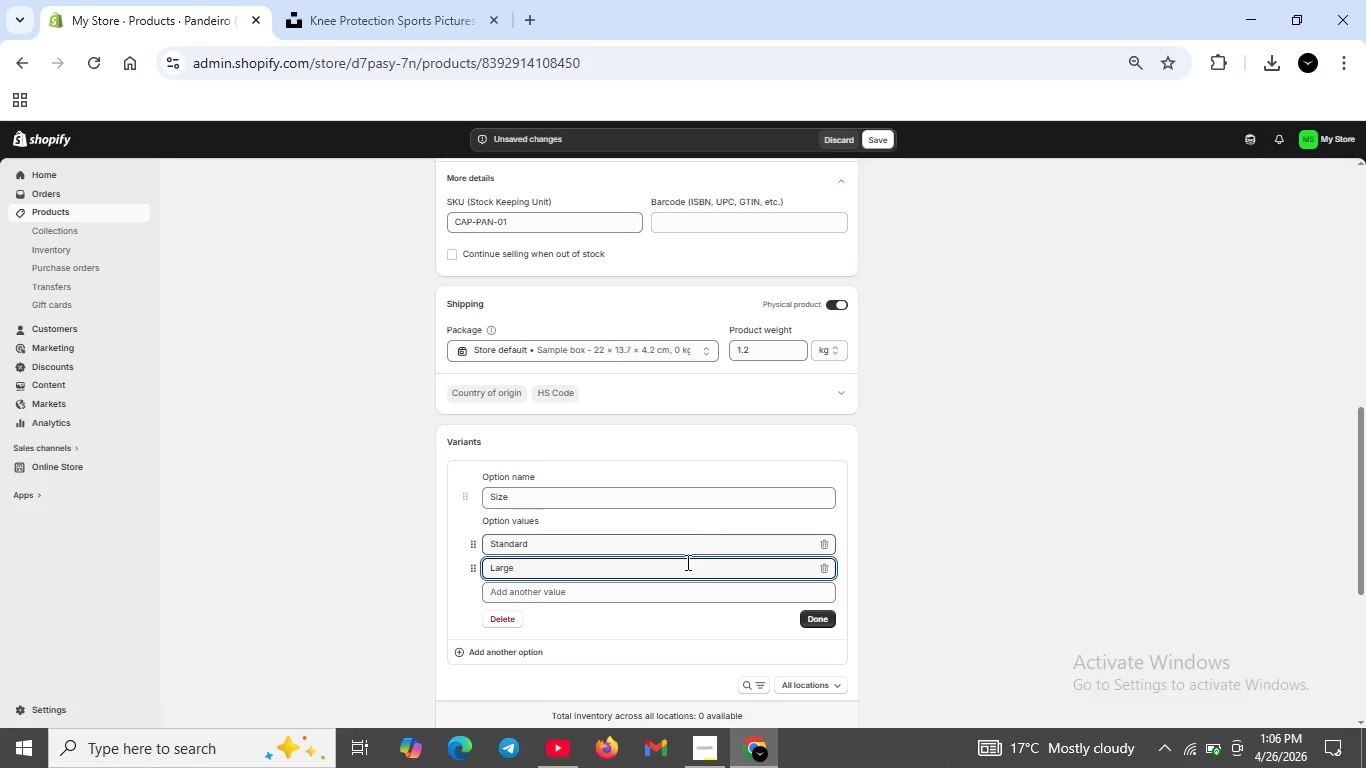 
left_click([812, 617])
 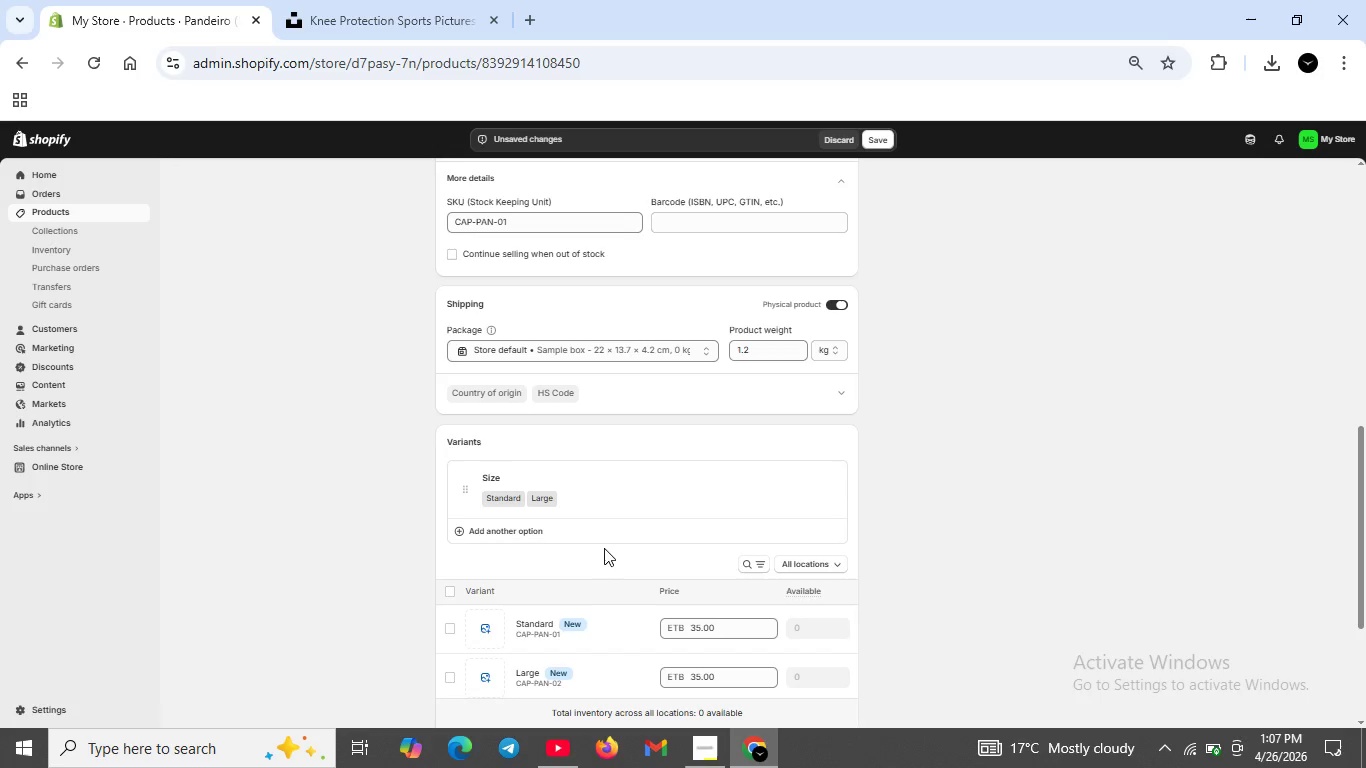 
scroll: coordinate [684, 582], scroll_direction: down, amount: 1.0
 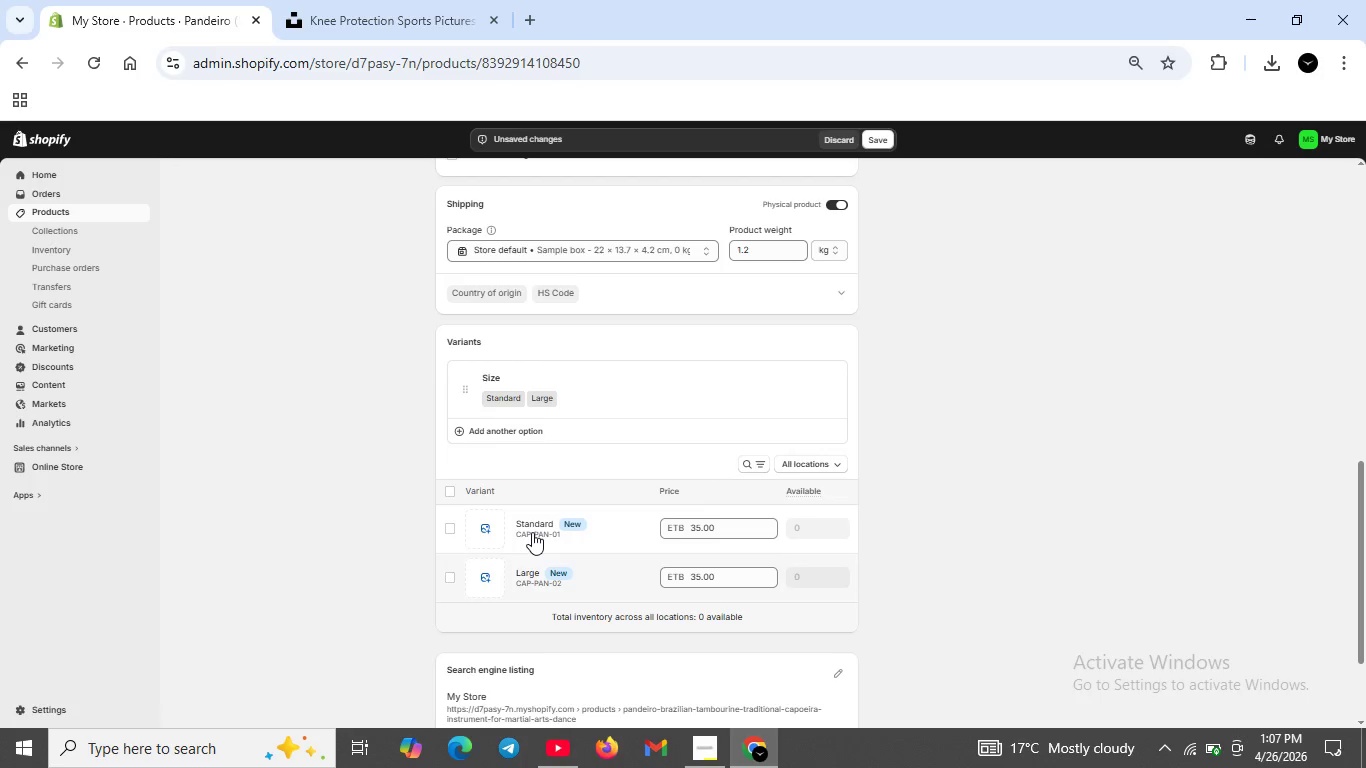 
left_click([532, 532])
 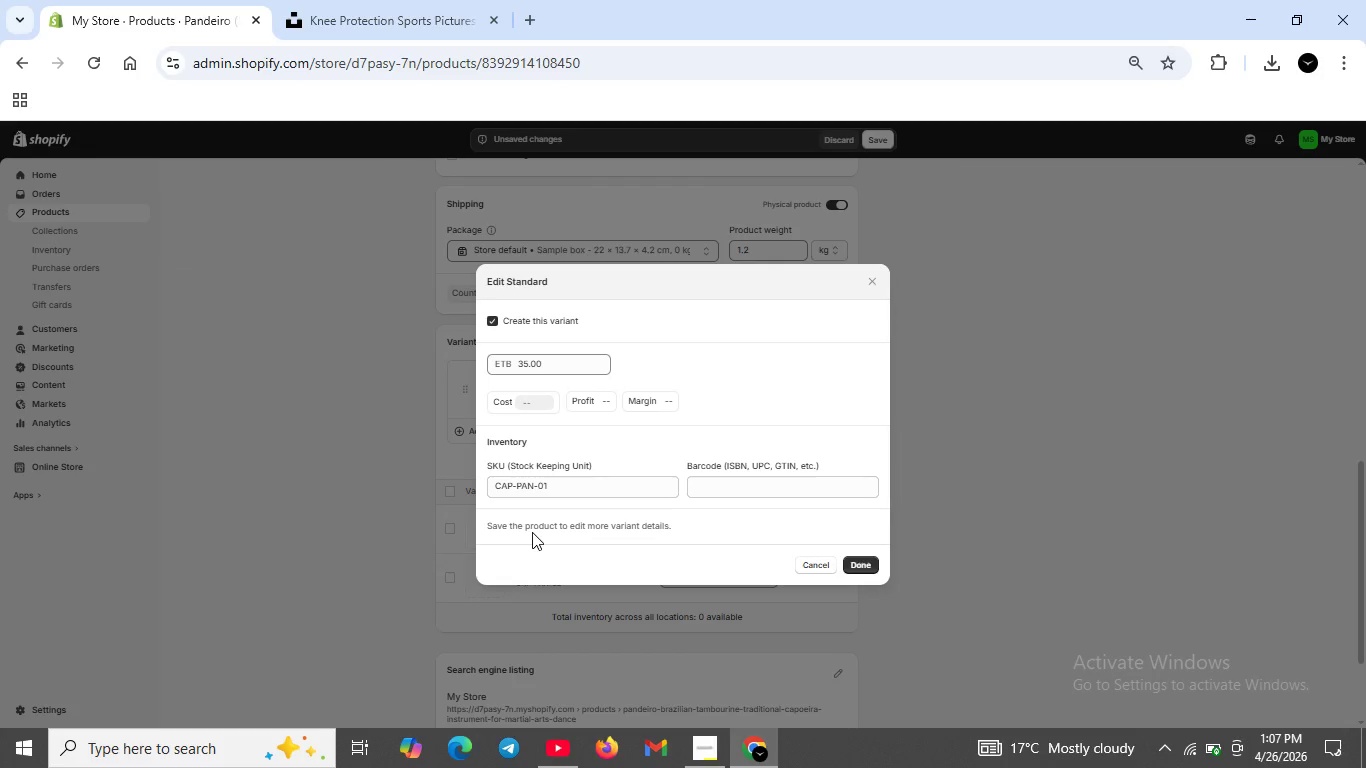 
wait(6.22)
 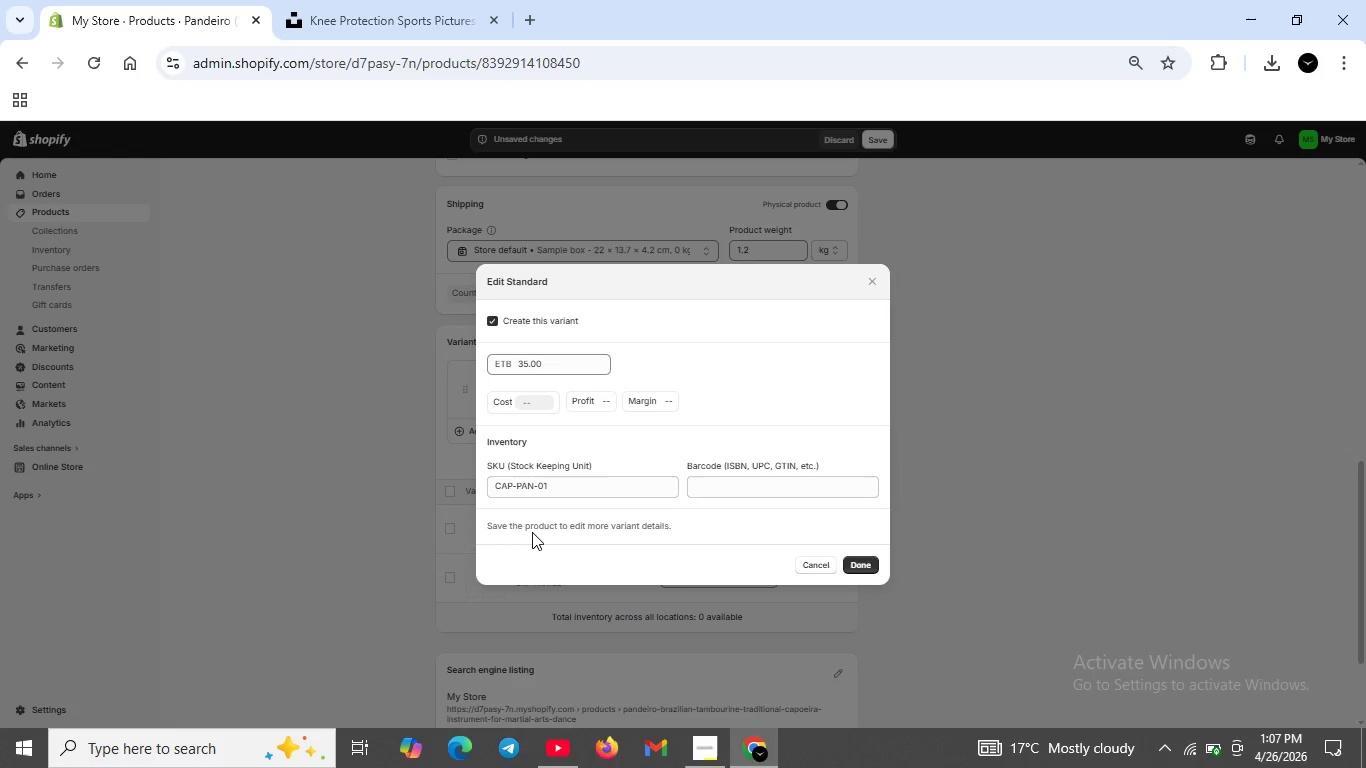 
left_click([556, 486])
 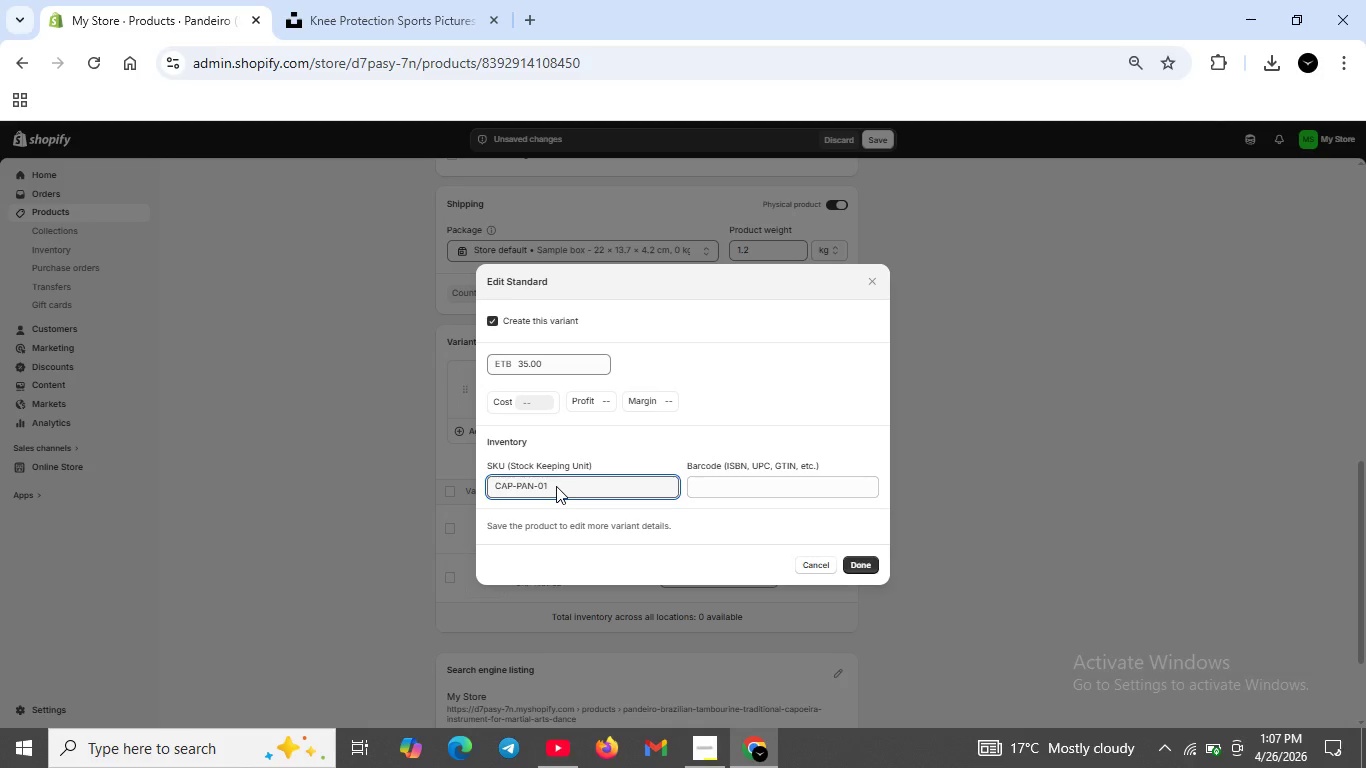 
key(Backspace)
key(Backspace)
type(st)
key(Backspace)
key(Backspace)
type(STD)
 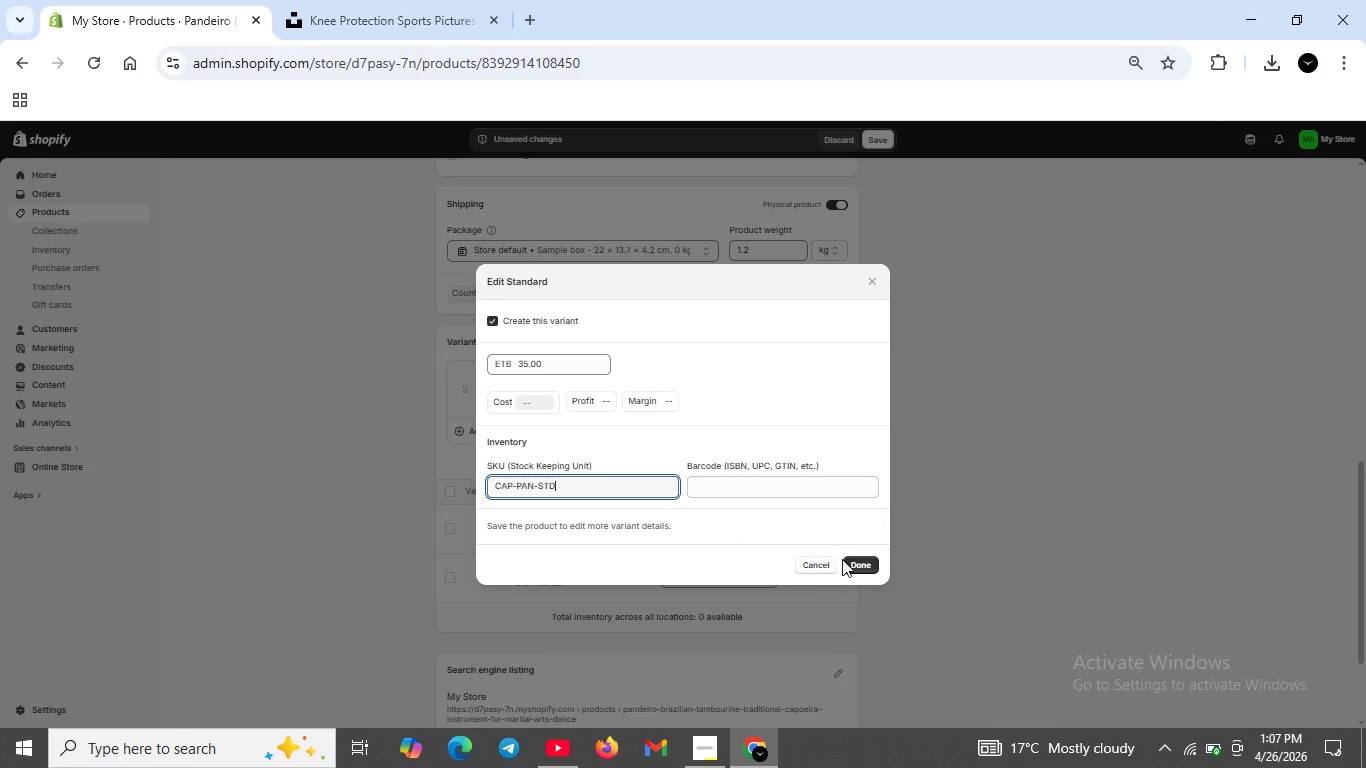 
left_click([845, 559])
 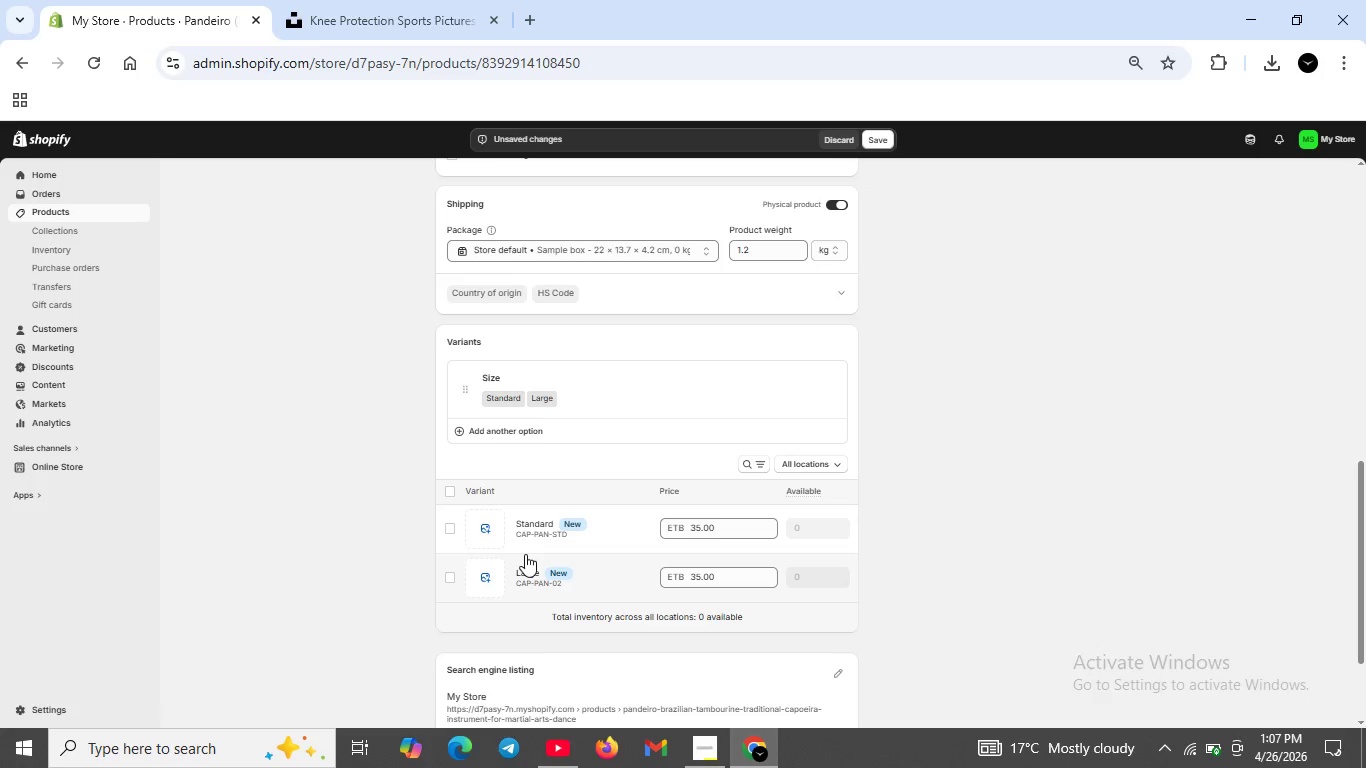 
left_click([521, 577])
 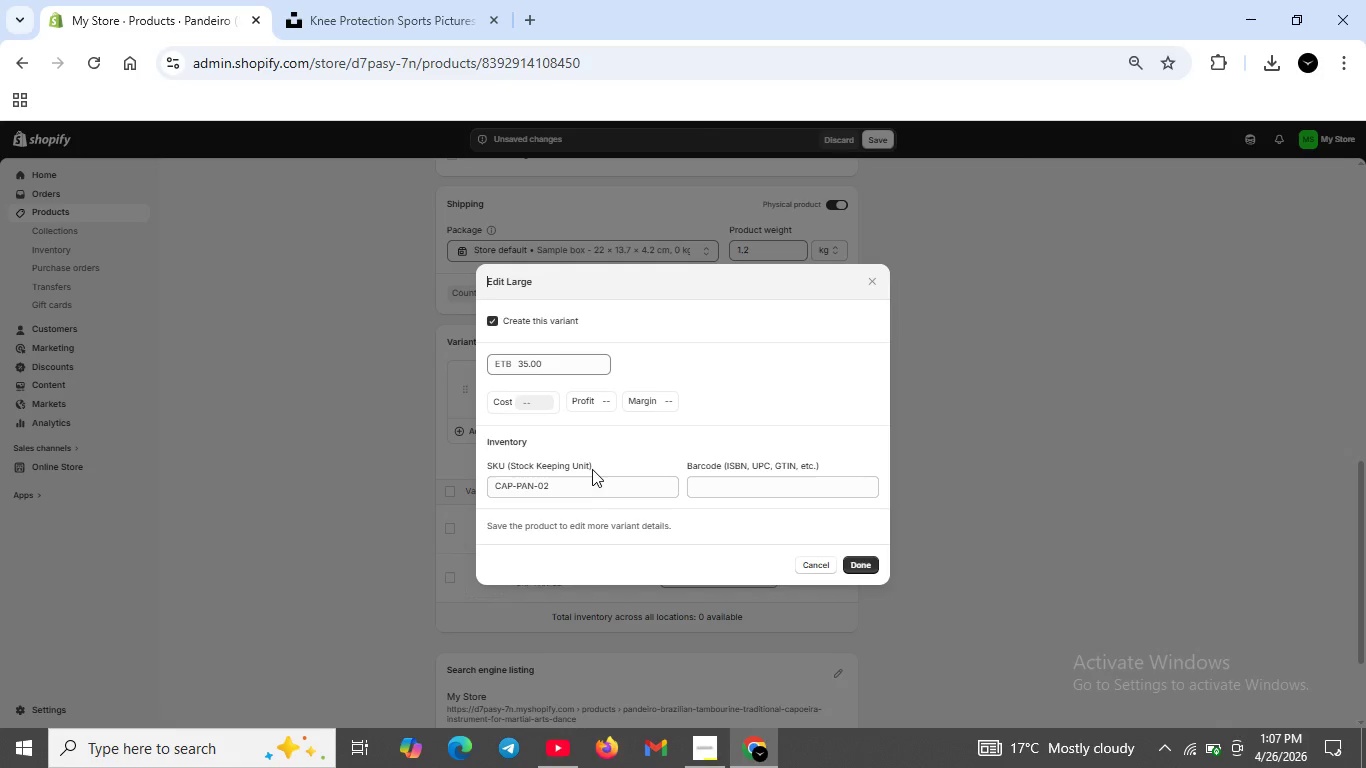 
left_click([577, 486])
 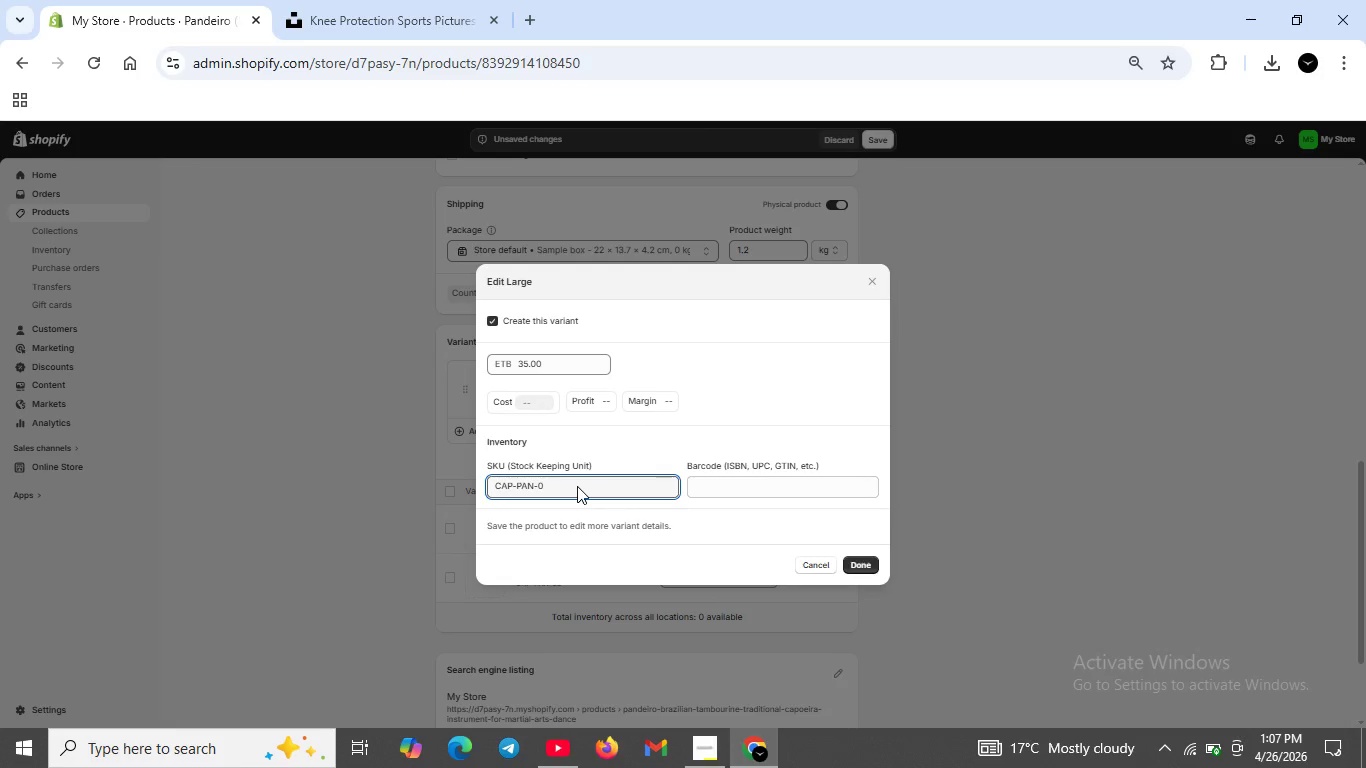 
key(Backspace)
key(Backspace)
type(LRG)
 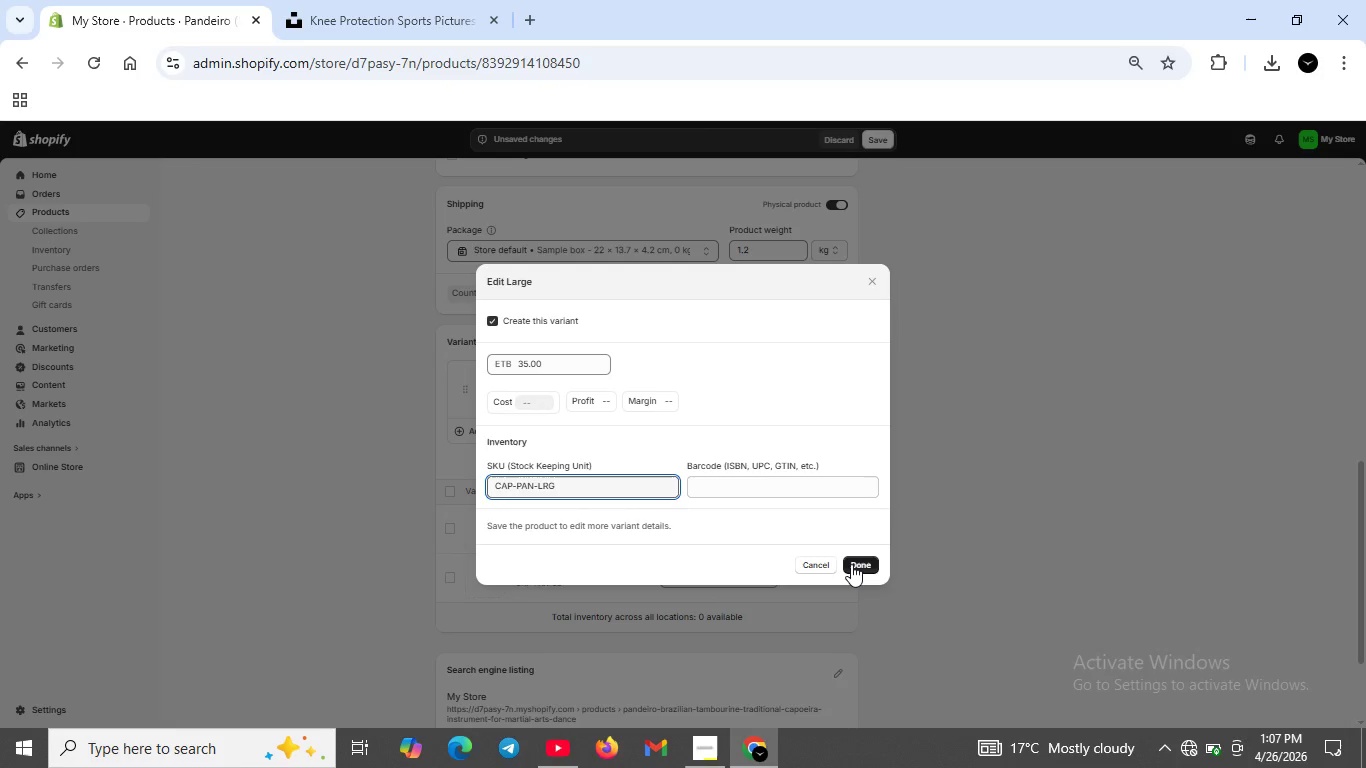 
left_click([851, 564])
 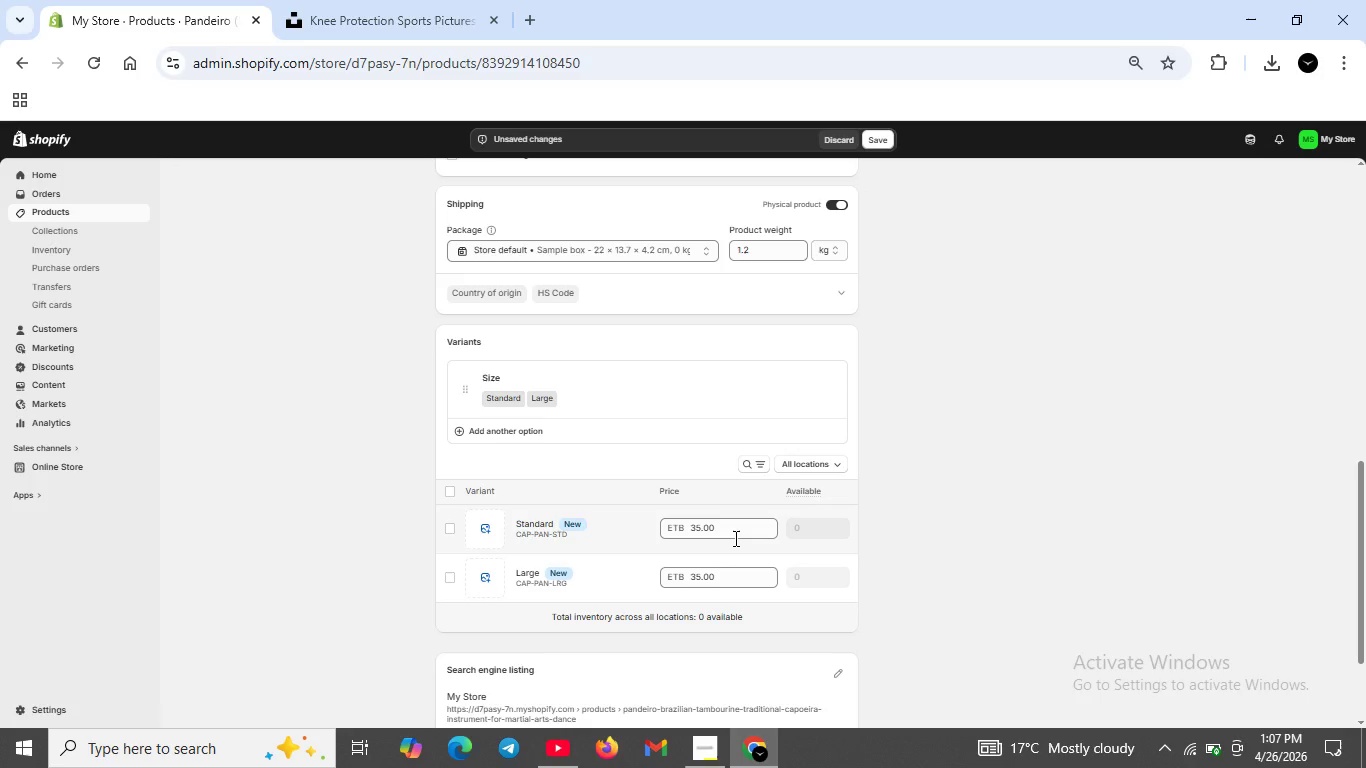 
left_click([701, 573])
 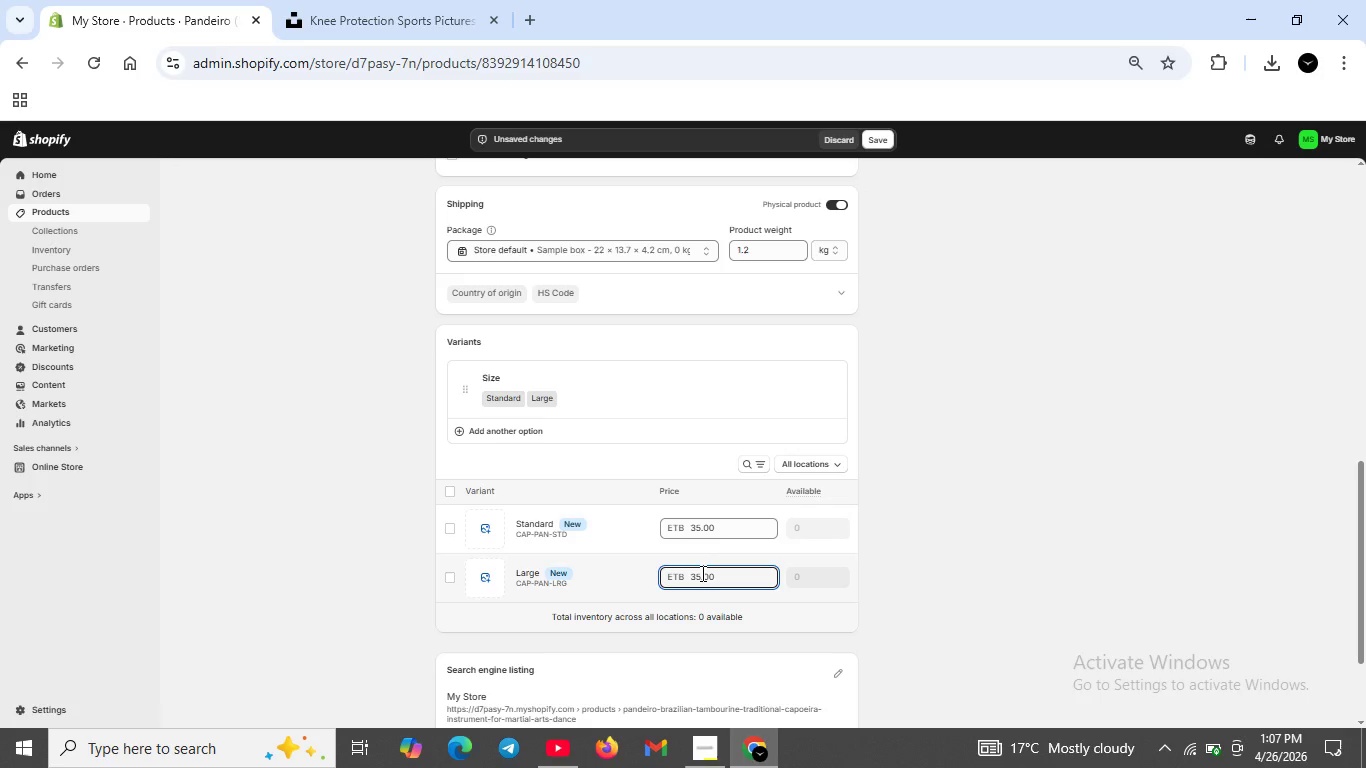 
key(ArrowLeft)
 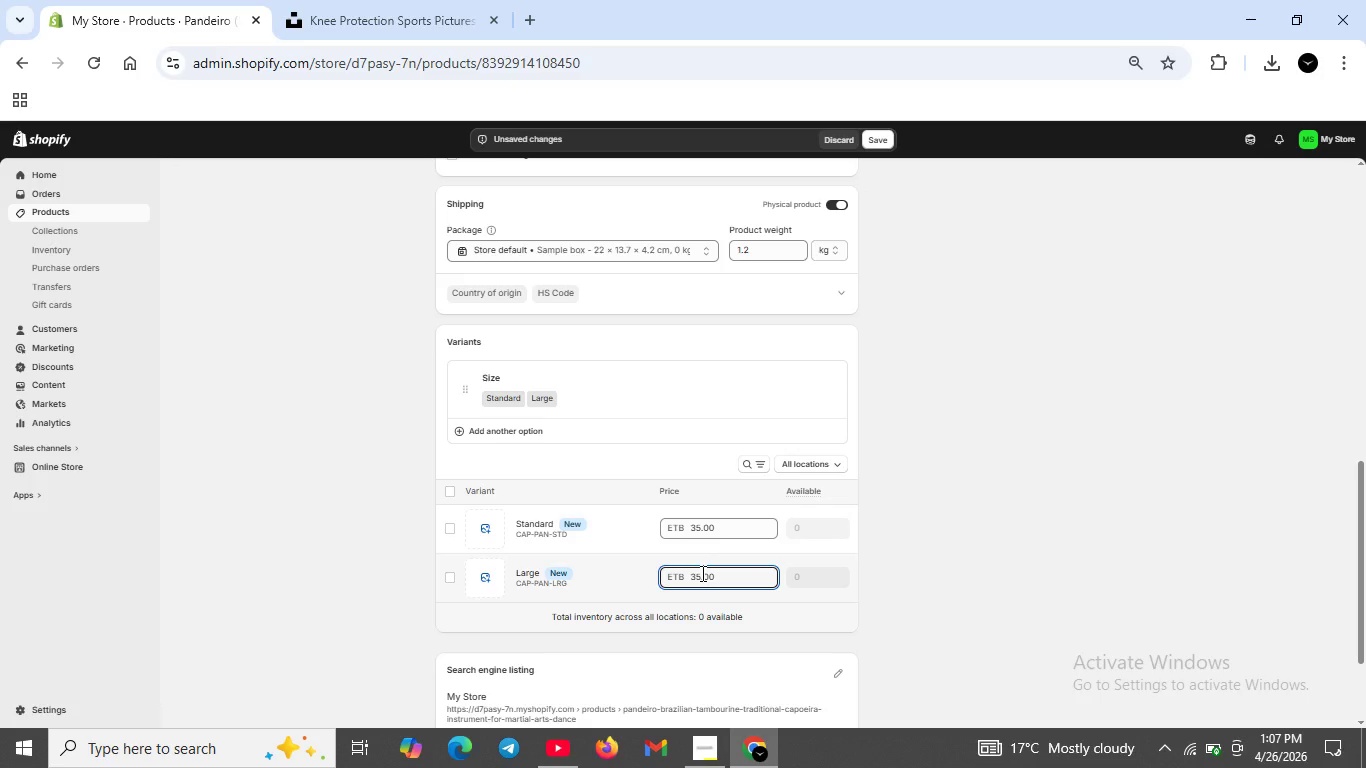 
key(Backspace)
 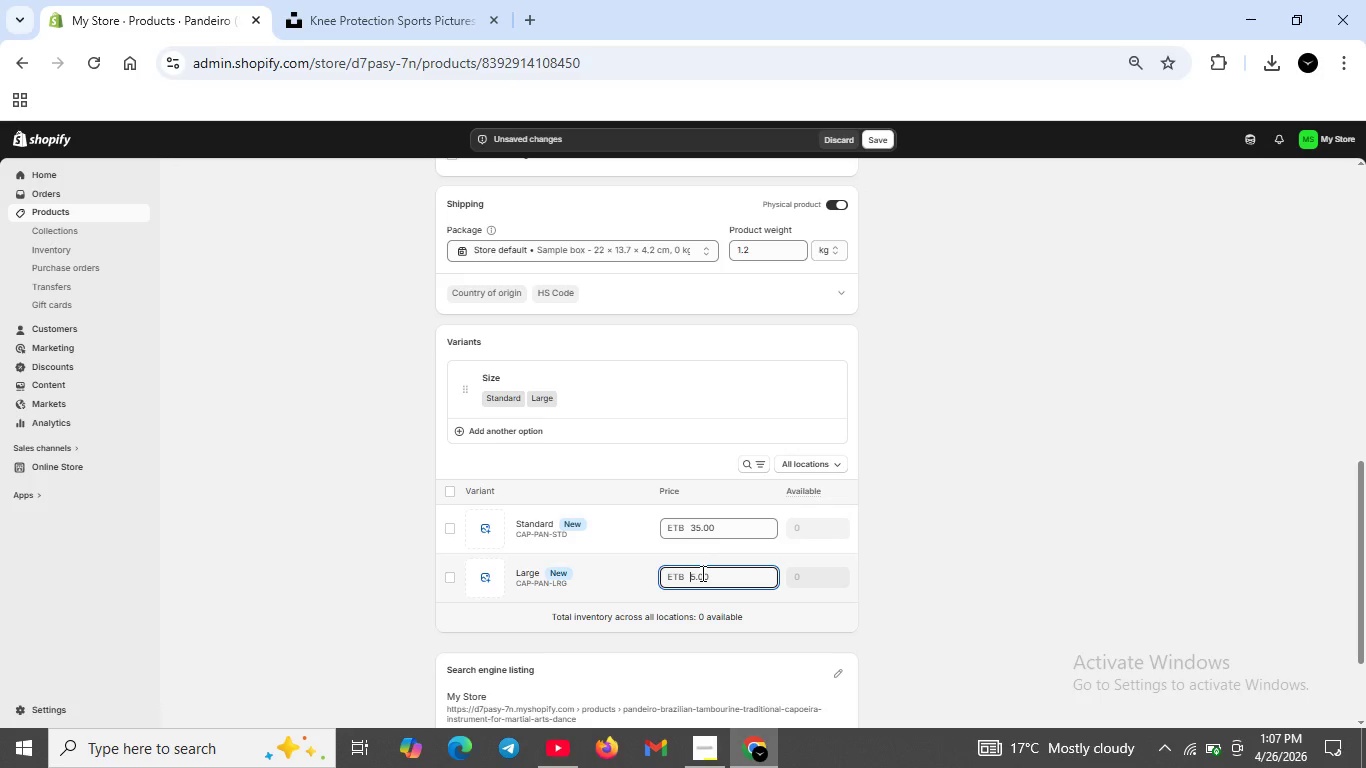 
key(4)
 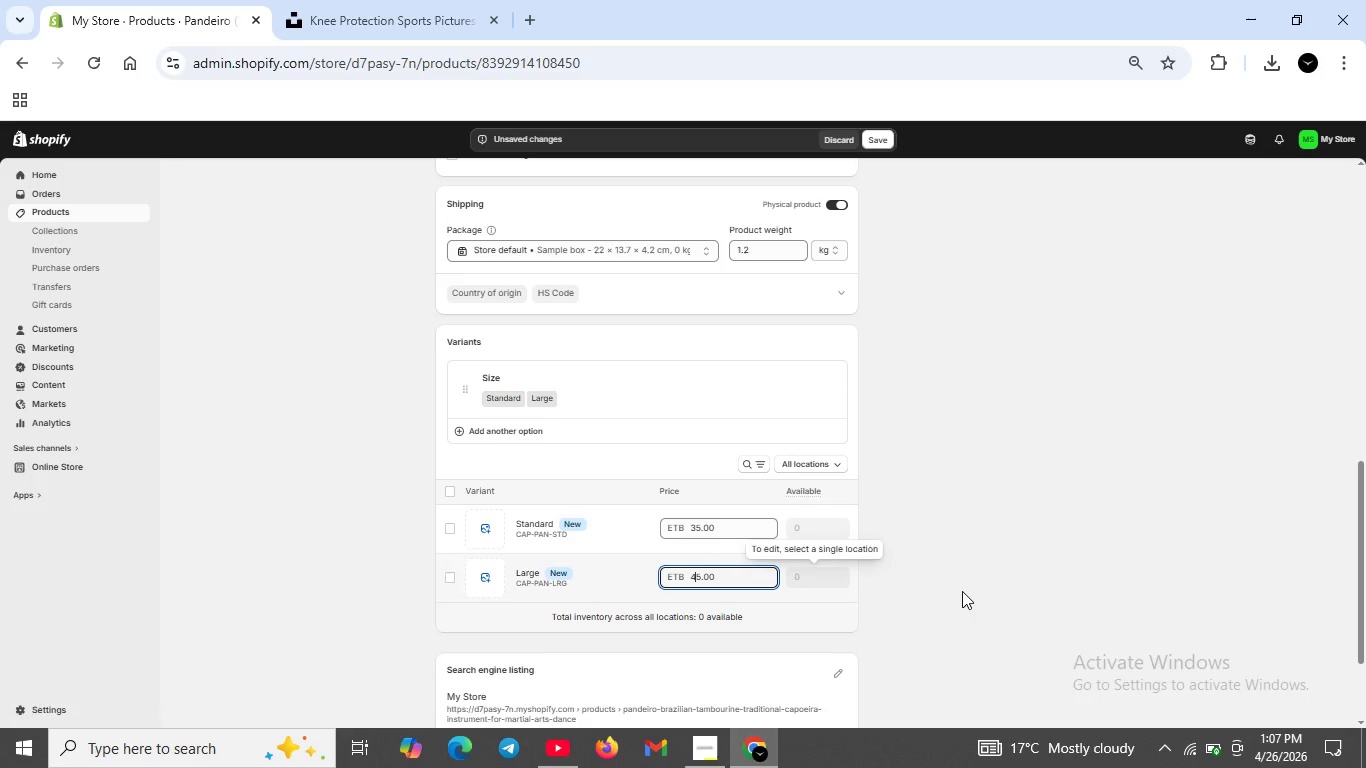 
left_click([970, 587])
 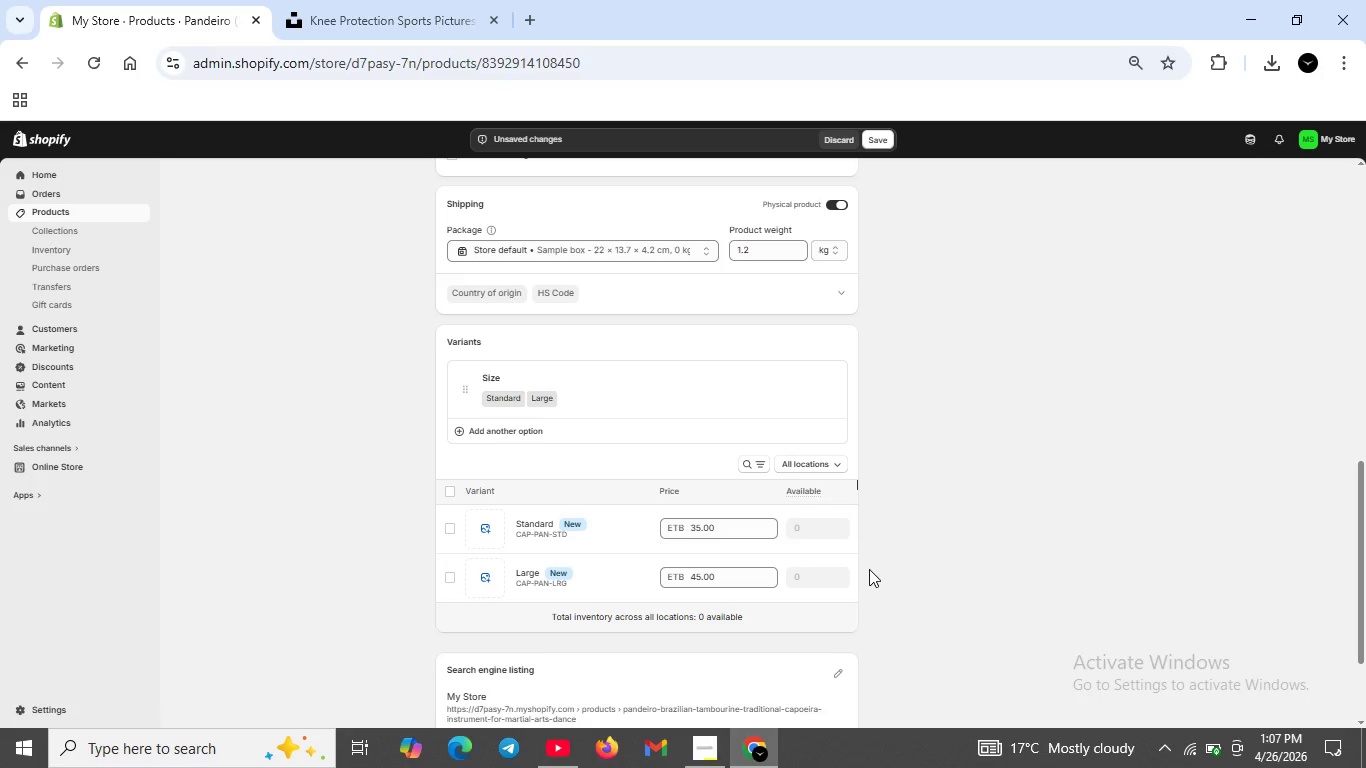 
scroll: coordinate [776, 527], scroll_direction: none, amount: 0.0
 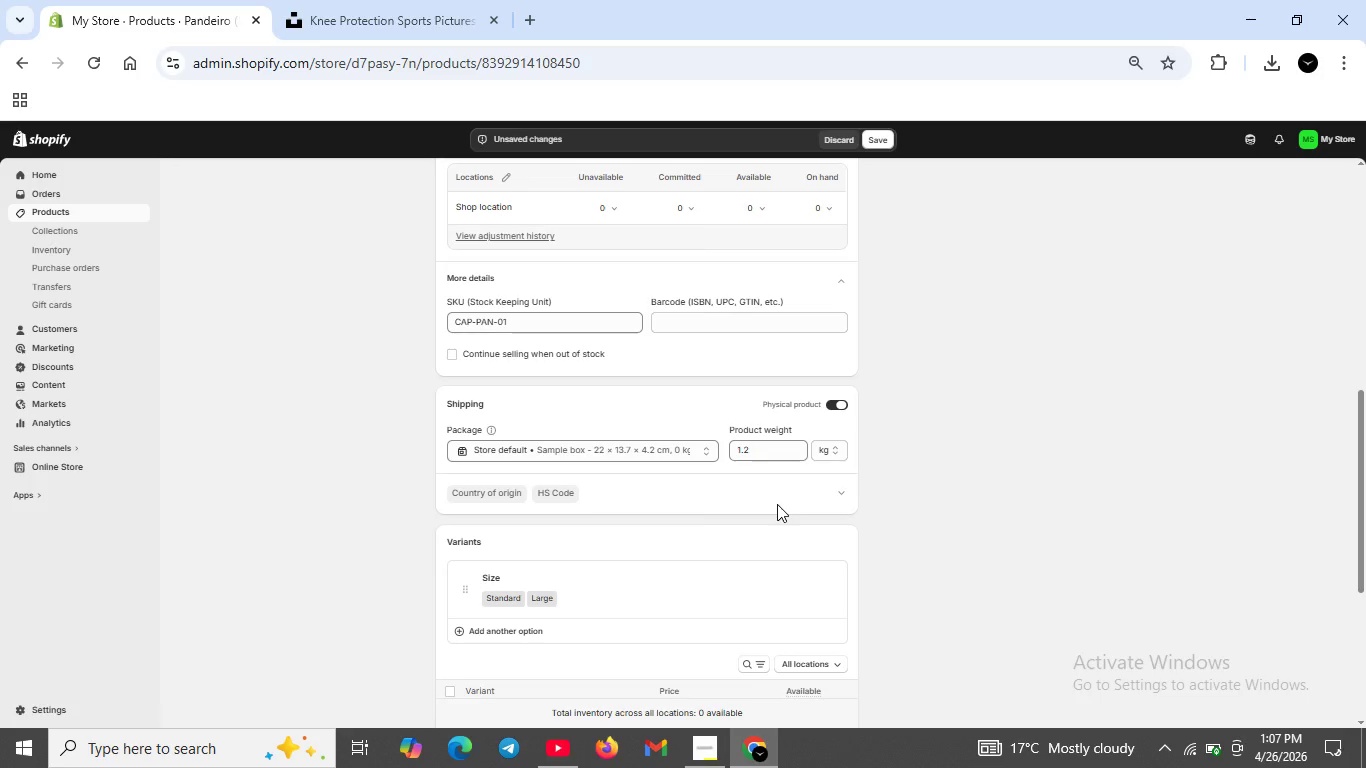 
scroll: coordinate [777, 504], scroll_direction: up, amount: 1.0
 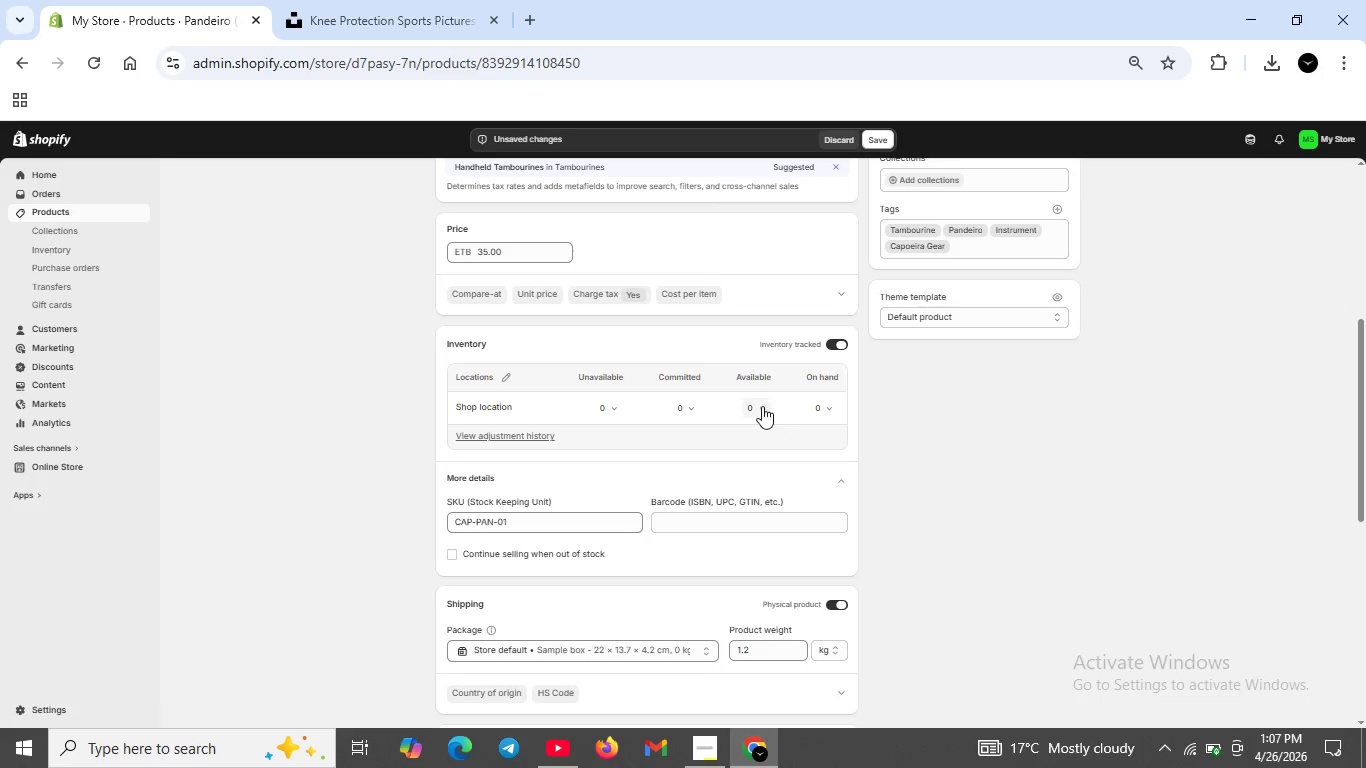 
left_click([757, 404])
 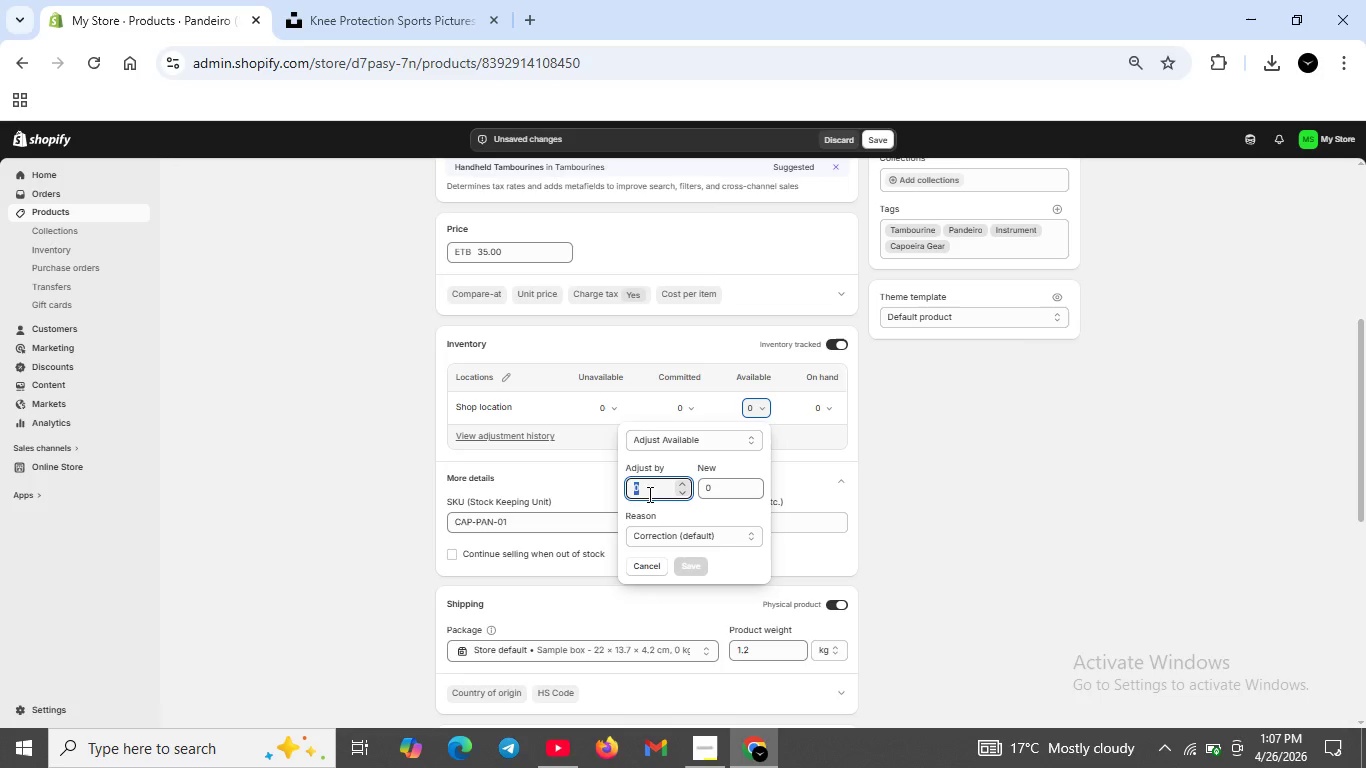 
left_click([648, 494])
 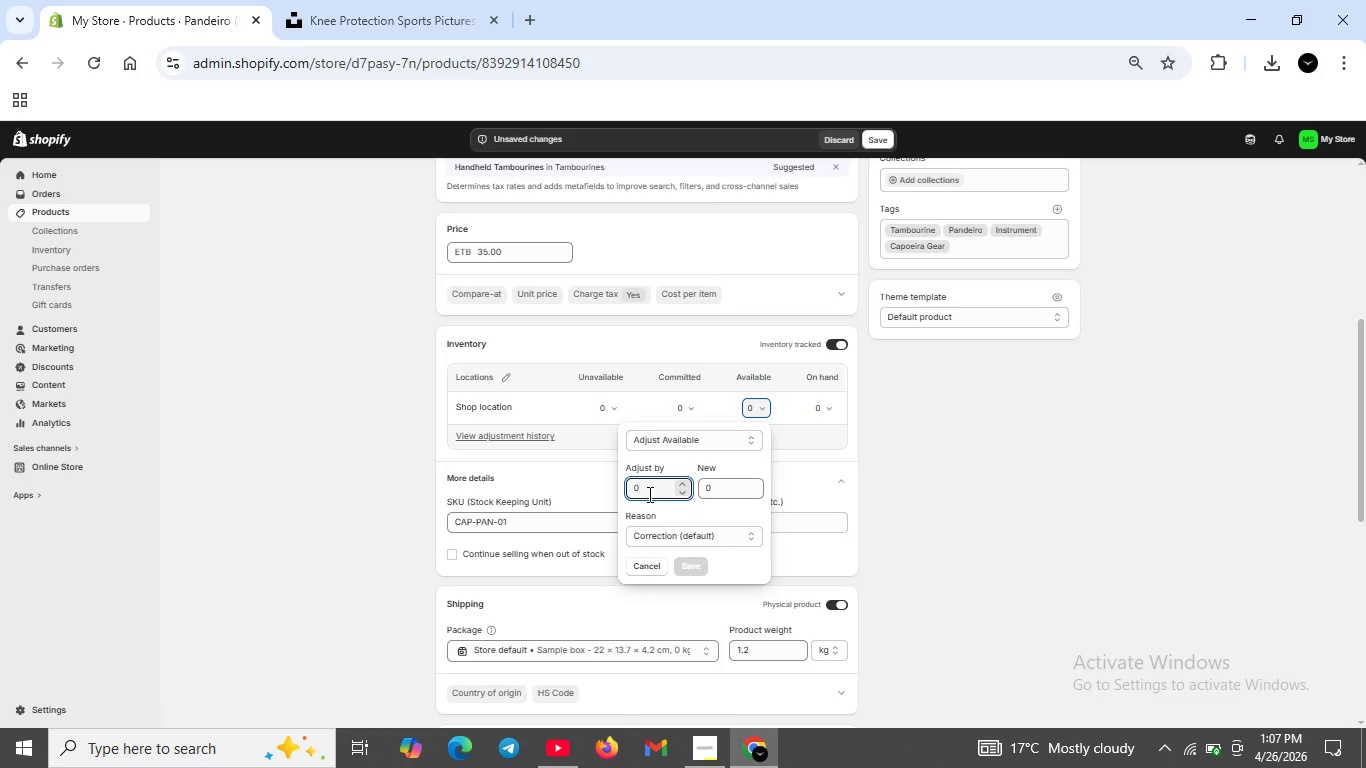 
key(Backspace)
type(25)
 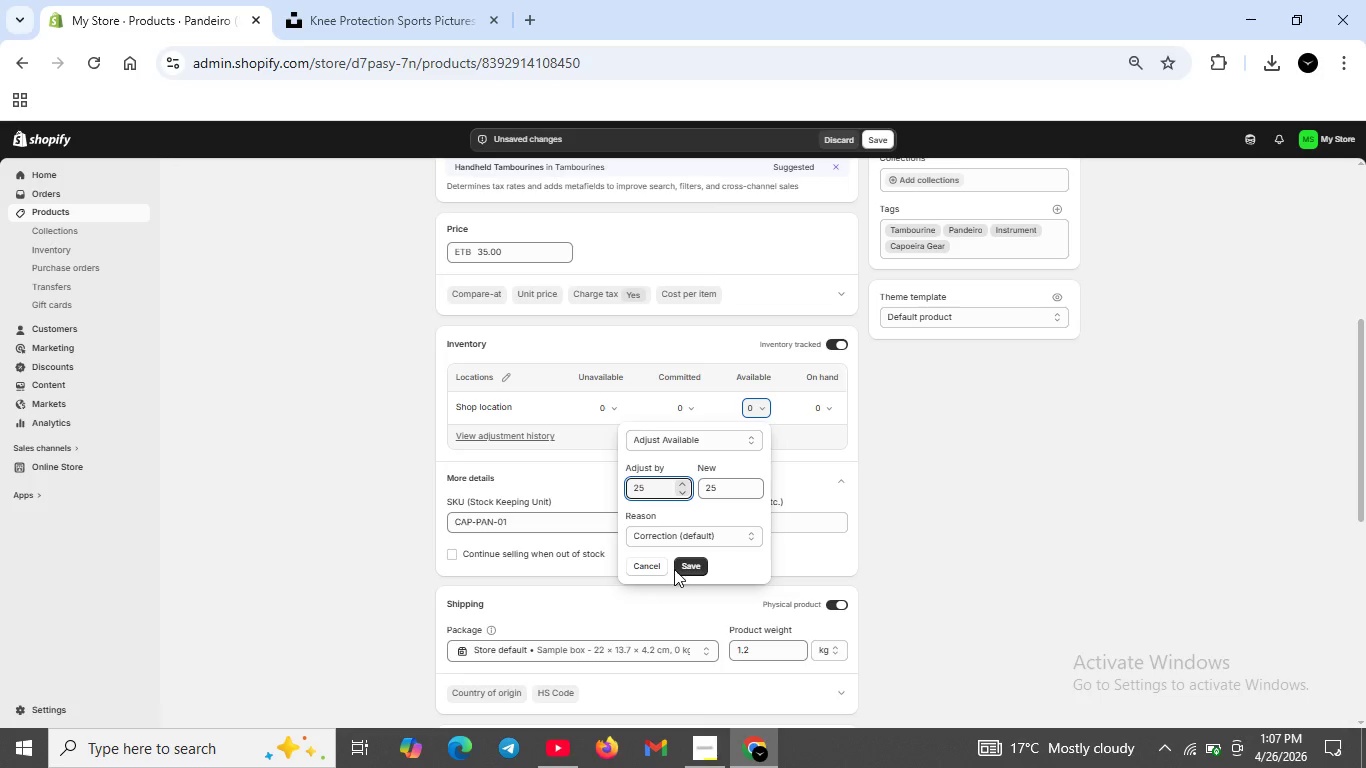 
left_click([686, 568])
 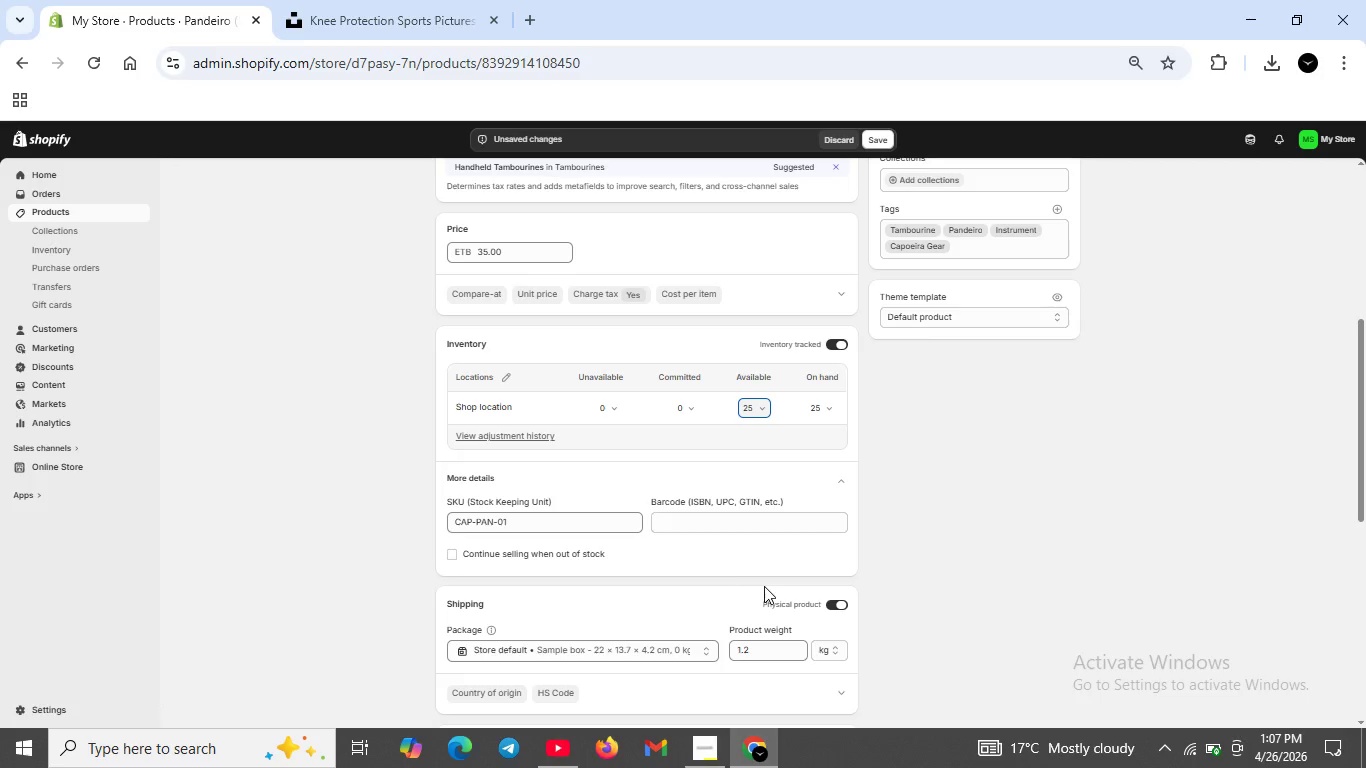 
wait(14.48)
 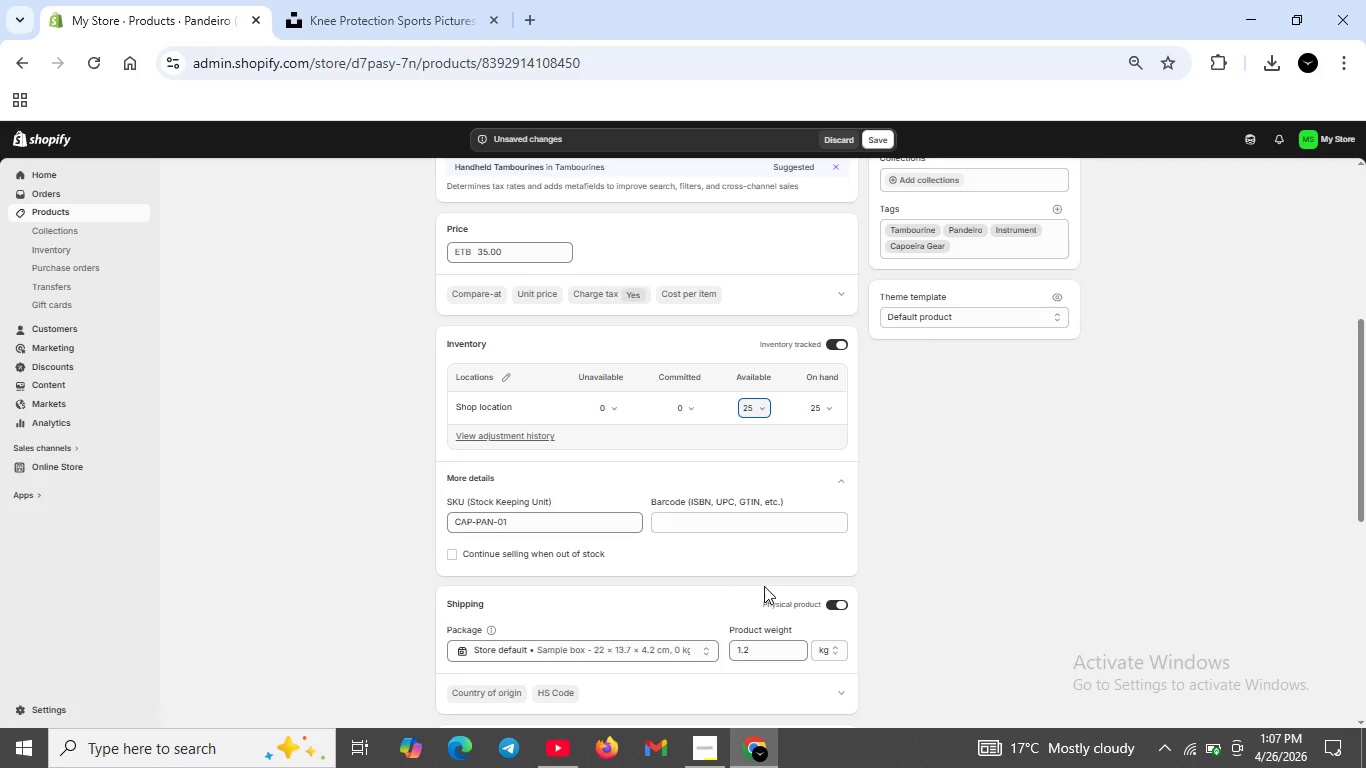 
scroll: coordinate [687, 398], scroll_direction: up, amount: 8.0
 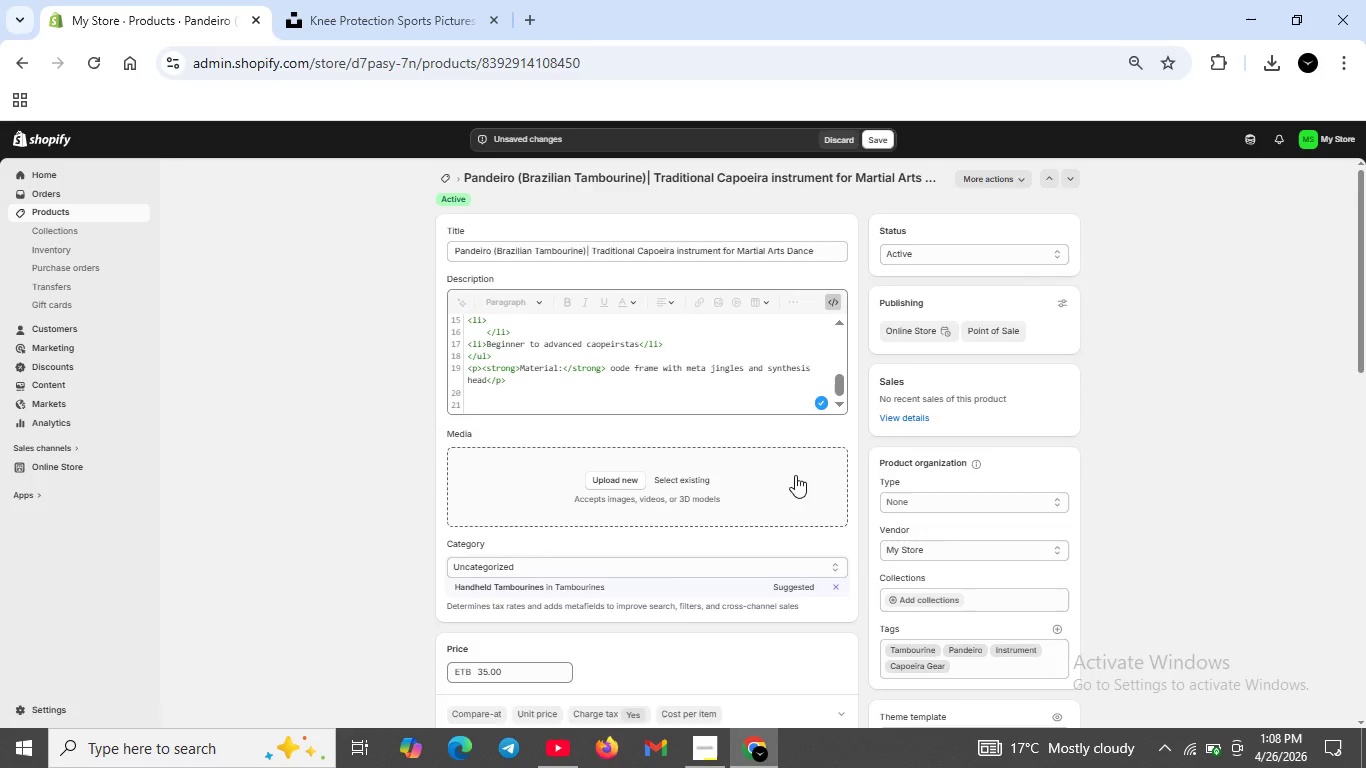 
scroll: coordinate [795, 475], scroll_direction: down, amount: 4.0
 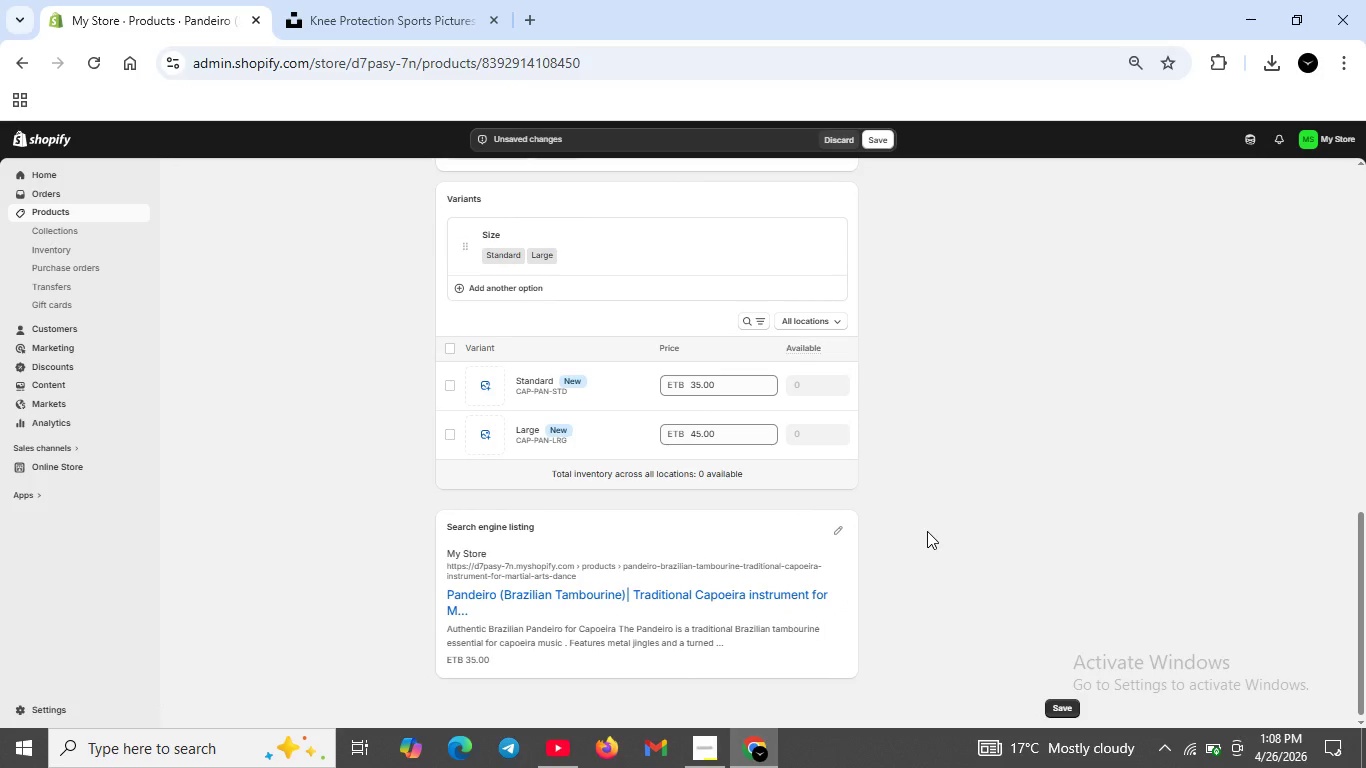 
wait(10.34)
 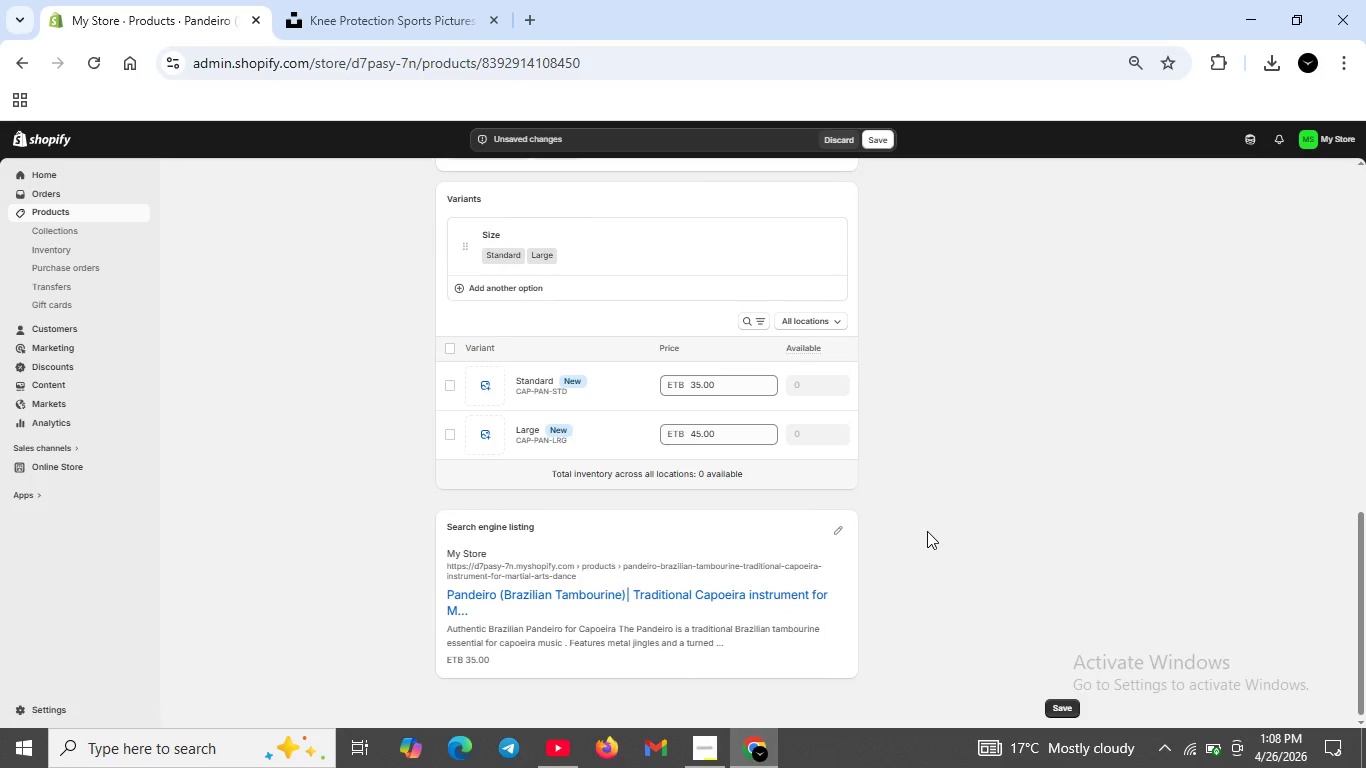 
left_click([395, 15])
 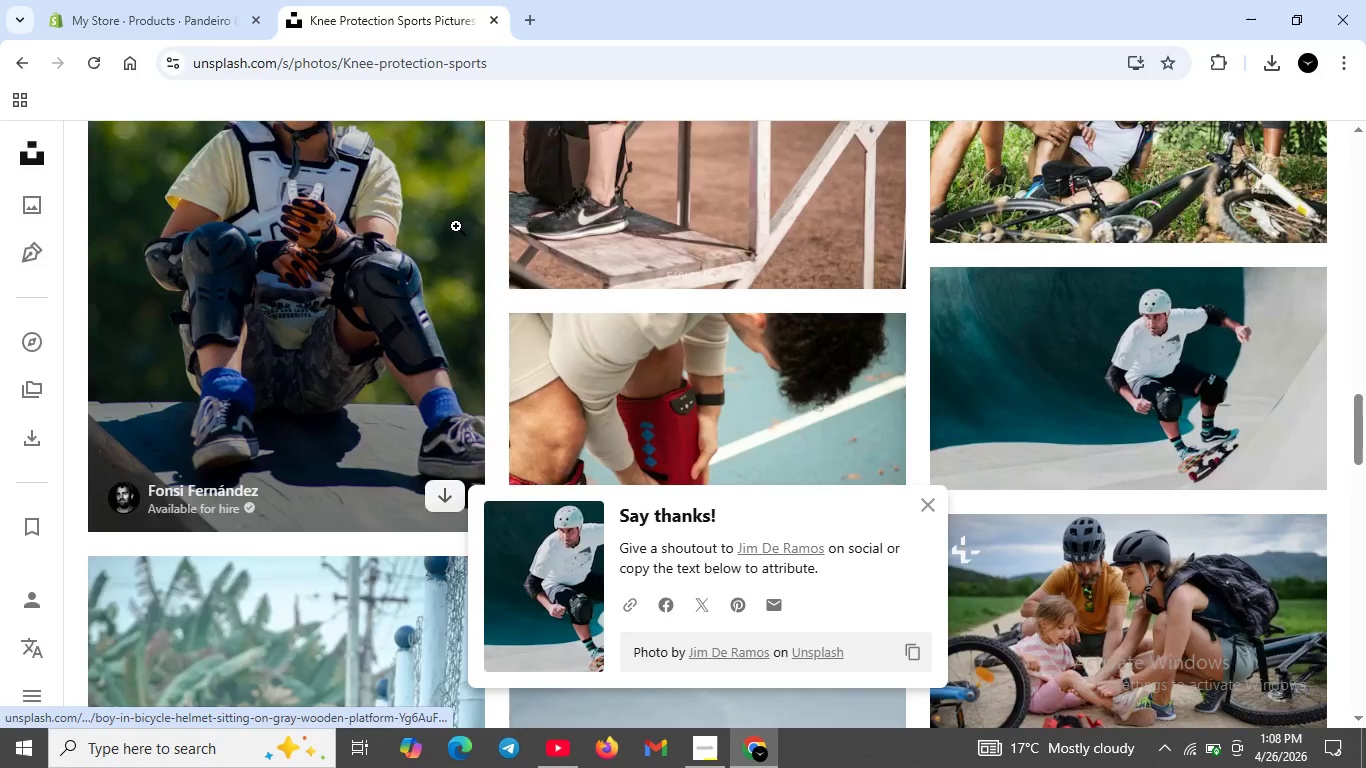 
scroll: coordinate [456, 226], scroll_direction: up, amount: 30.0
 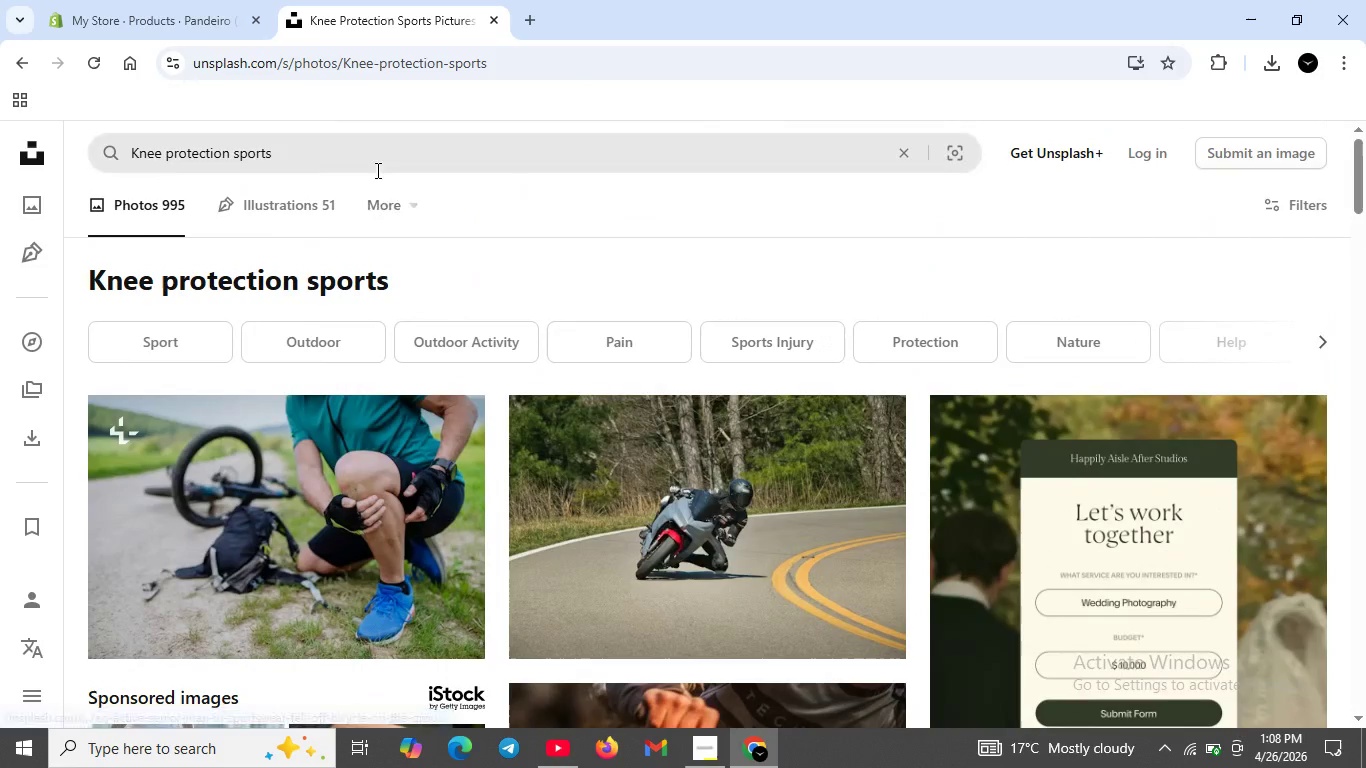 
left_click_drag(start_coordinate=[376, 170], to_coordinate=[102, 163])
 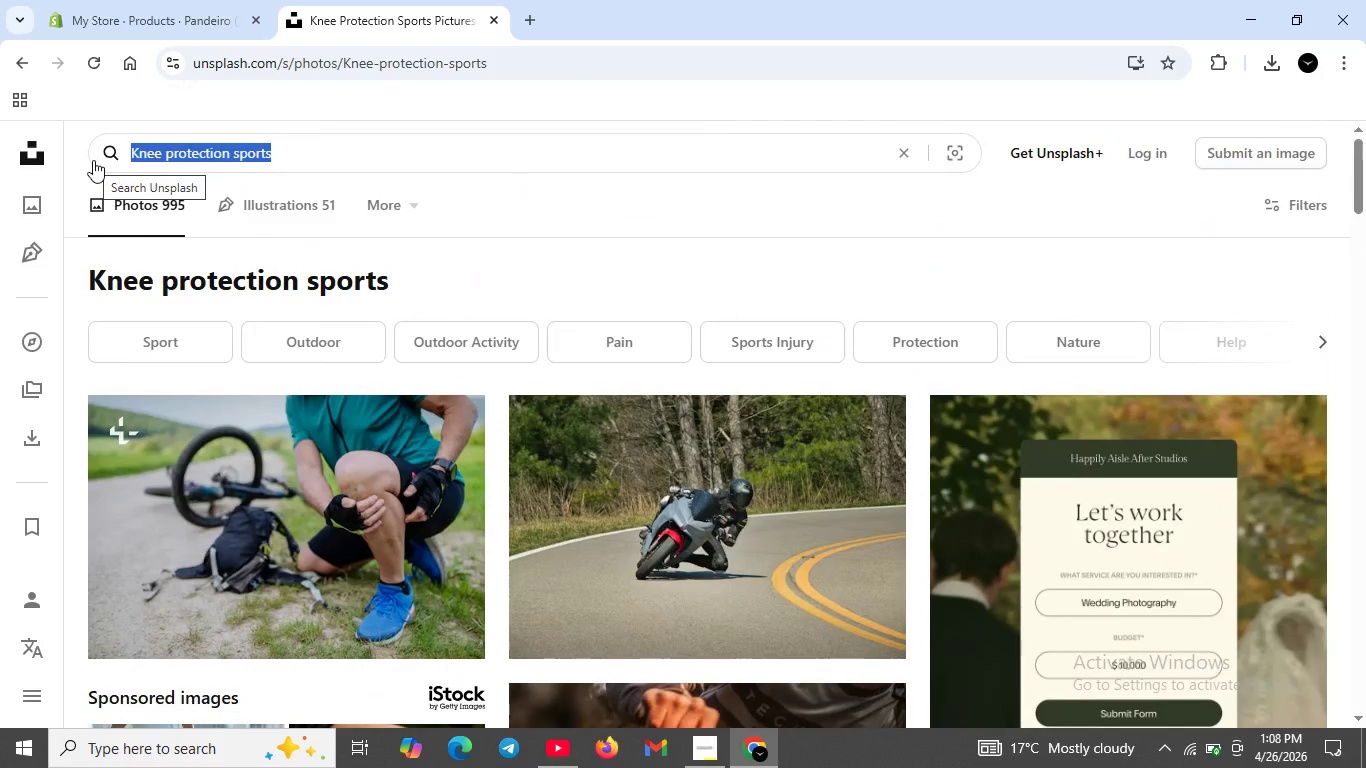 
key(Backspace)
type(Panderio)
key(Backspace)
key(Backspace)
key(Backspace)
type(iro brazilian instruu\ment )
 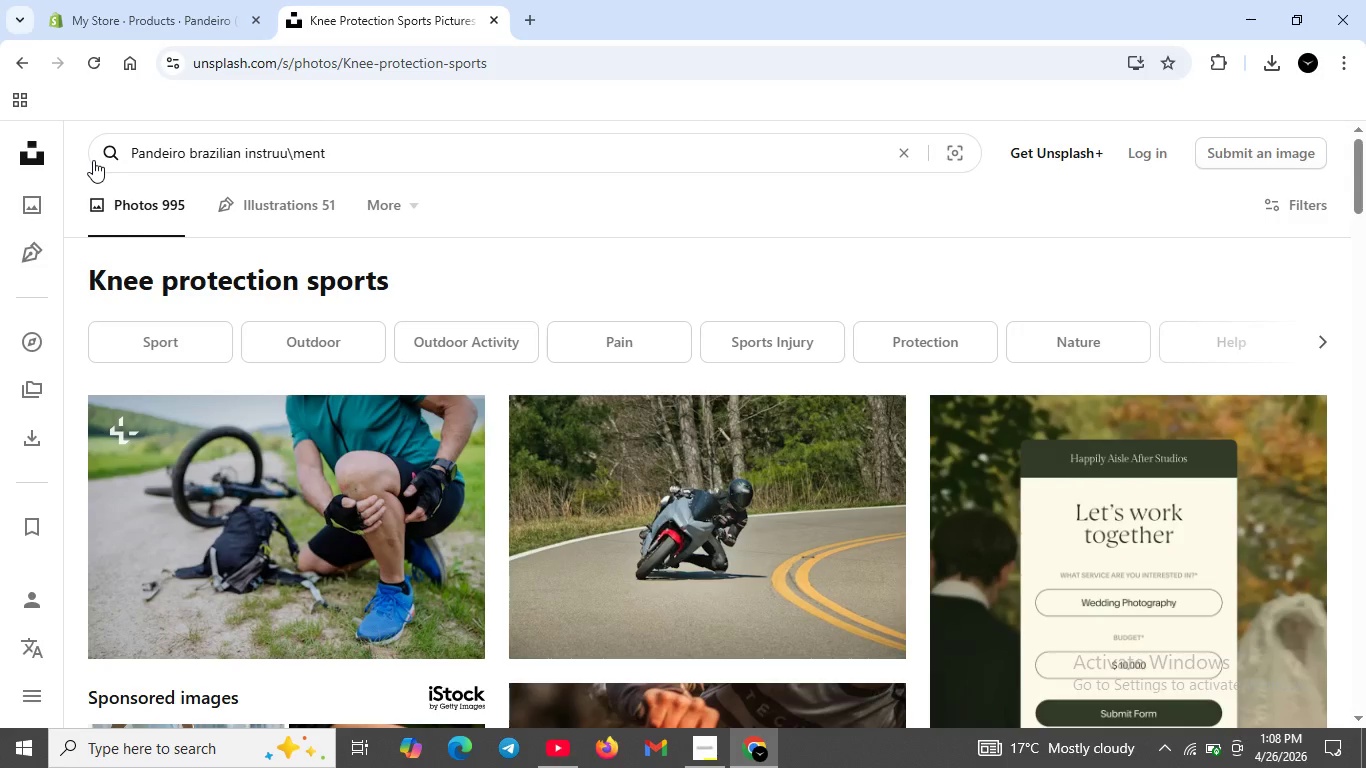 
key(ArrowLeft)
 